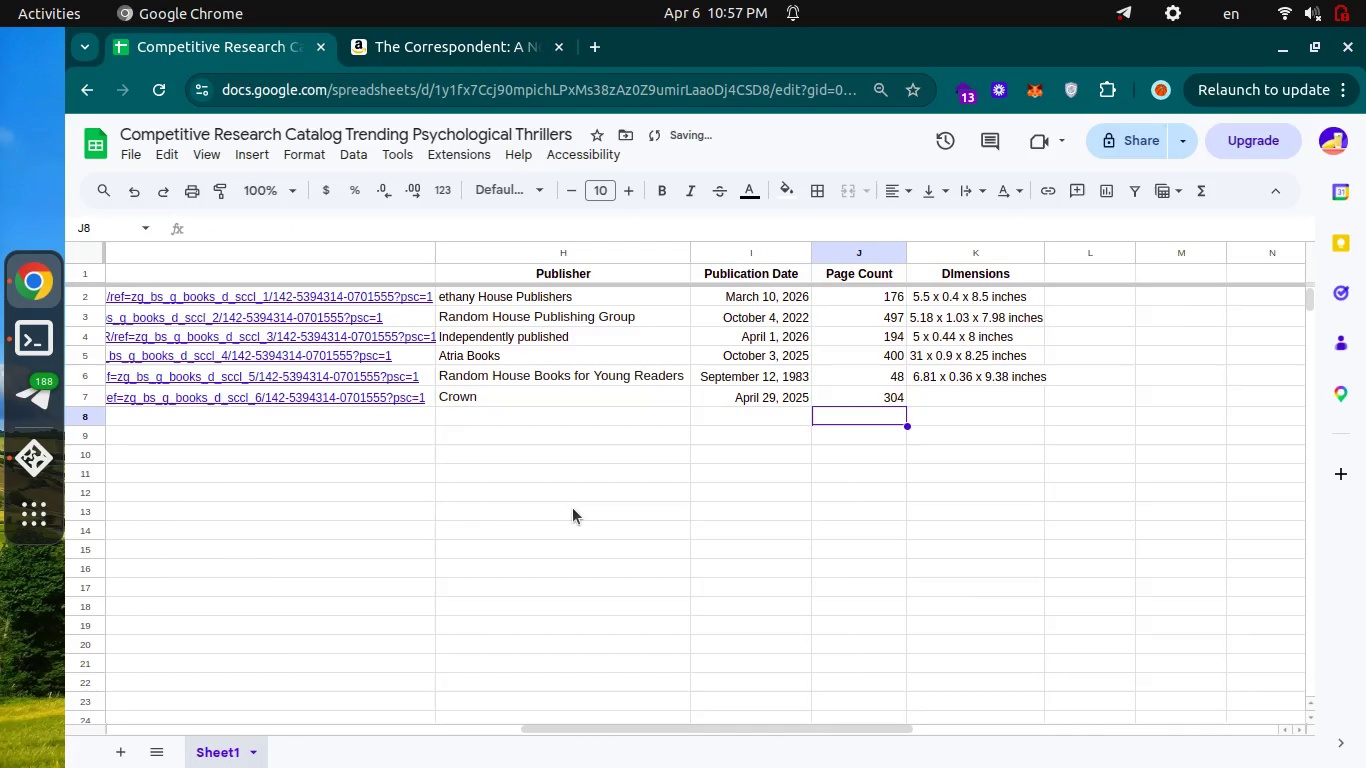 
key(Control+Tab)
 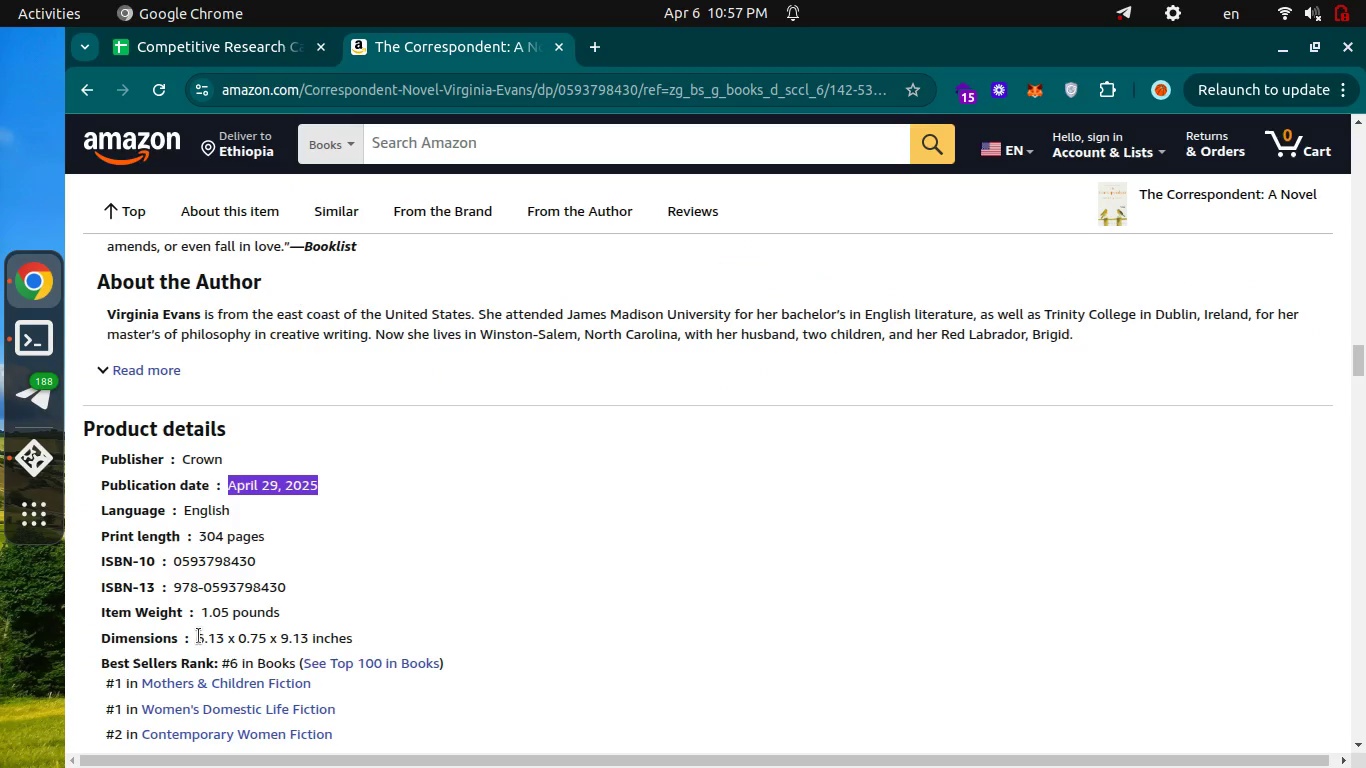 
left_click_drag(start_coordinate=[199, 636], to_coordinate=[354, 634])
 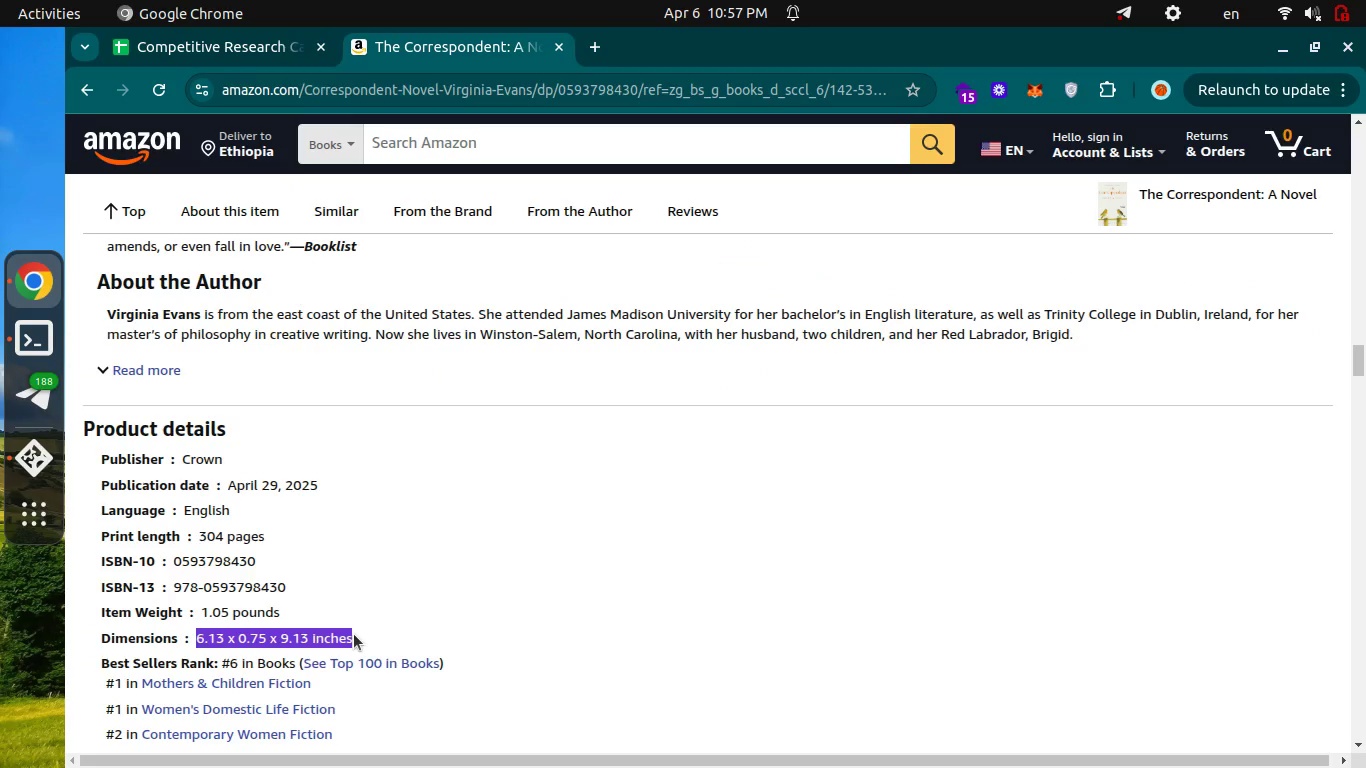 
key(Control+C)
 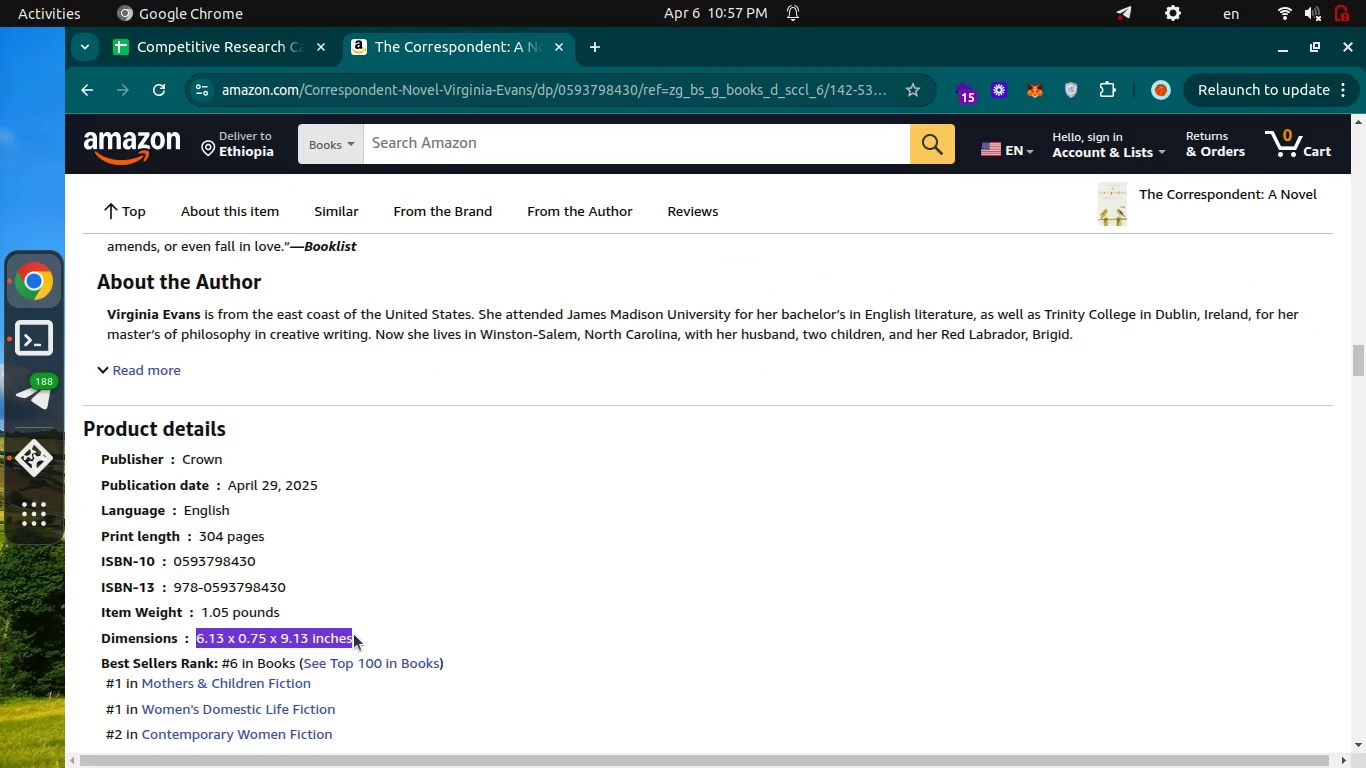 
key(Control+C)
 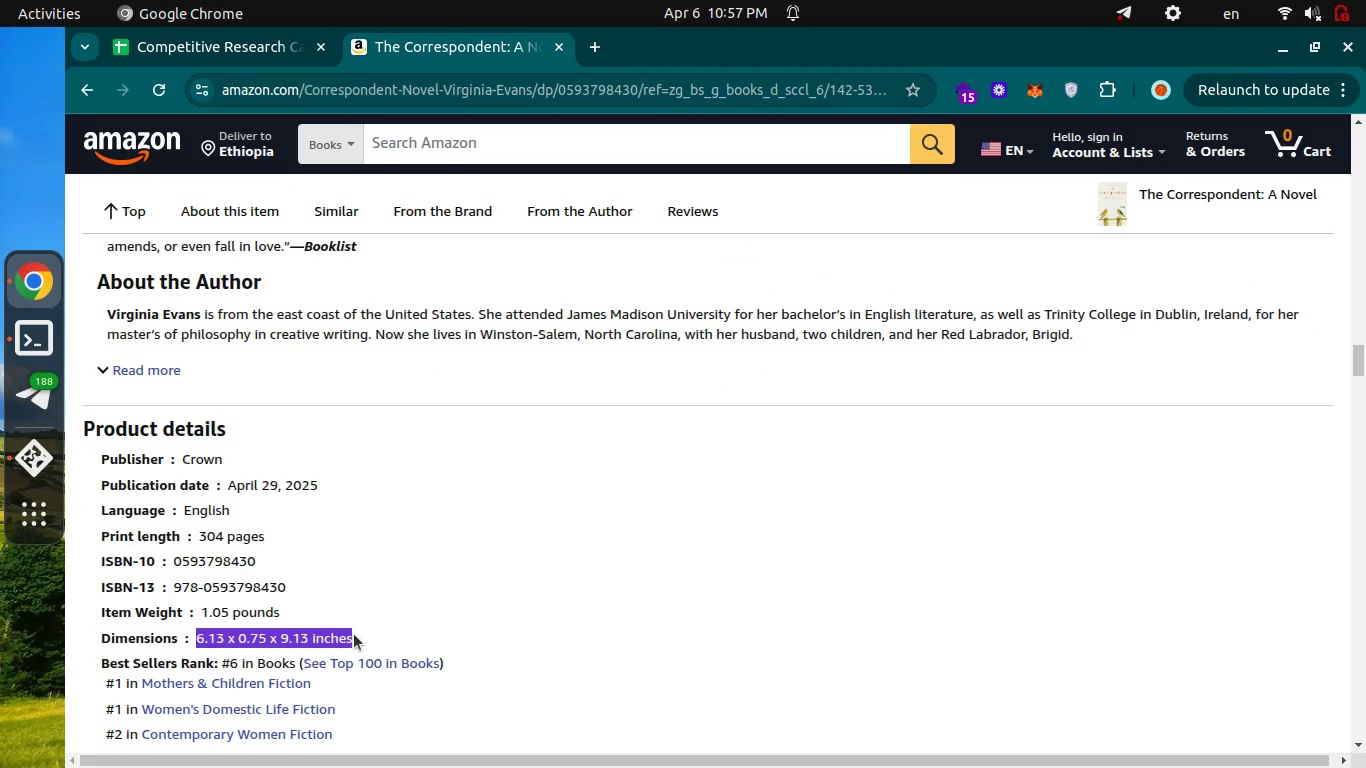 
key(Control+ControlLeft)
 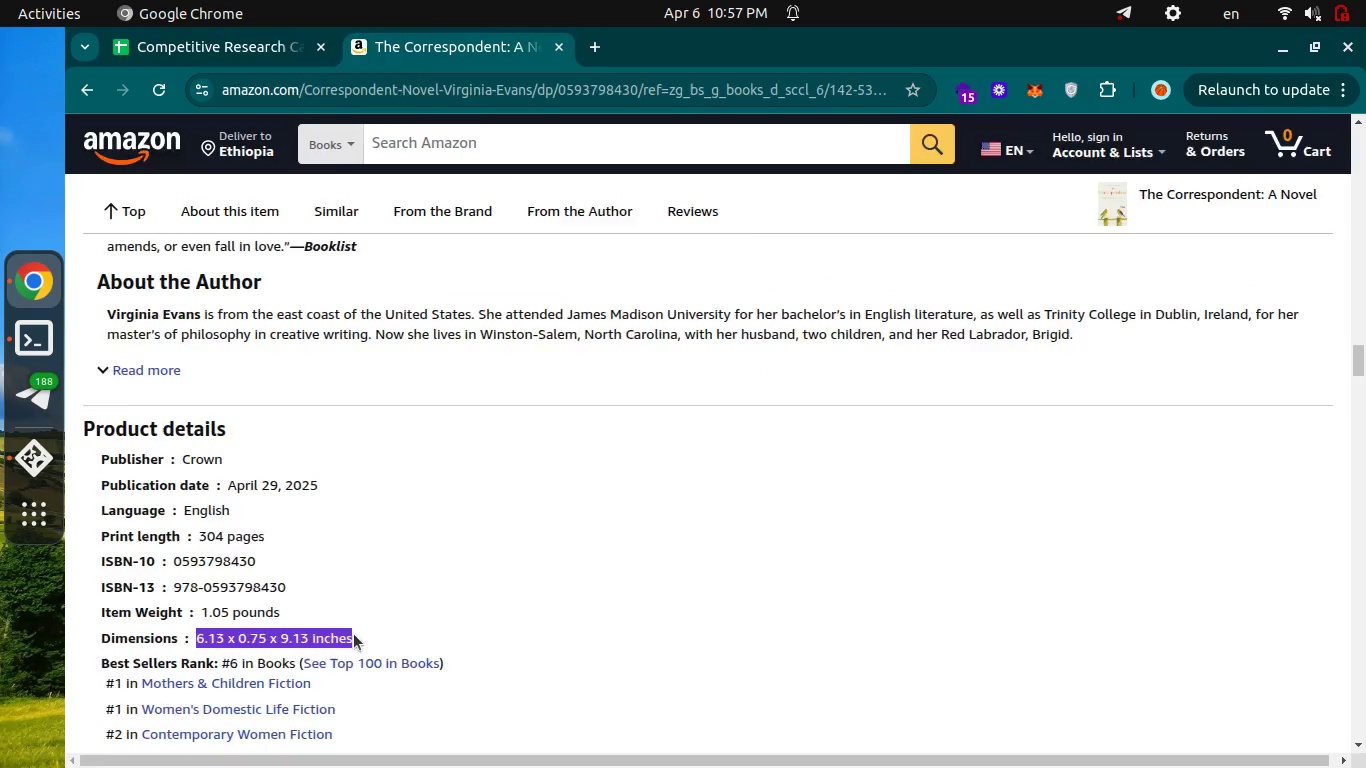 
key(Control+Tab)
 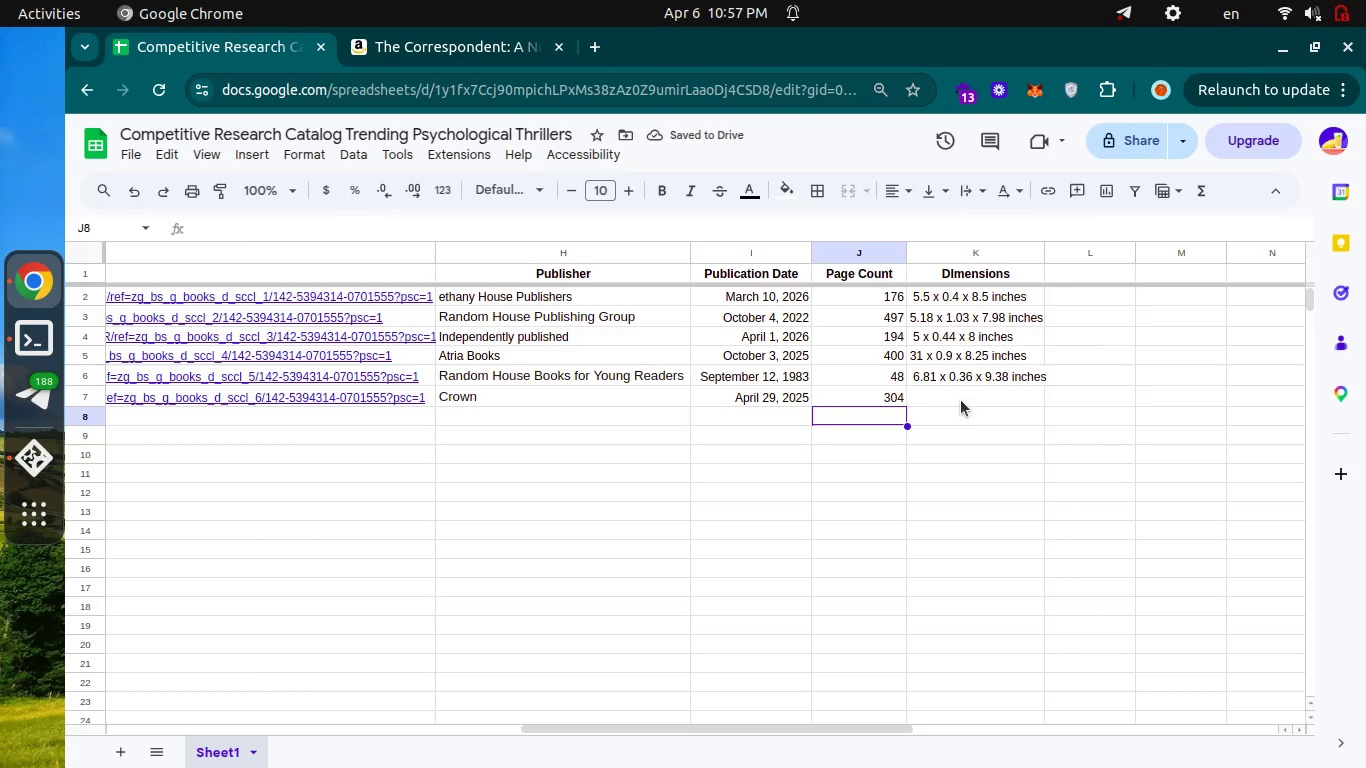 
left_click([961, 400])
 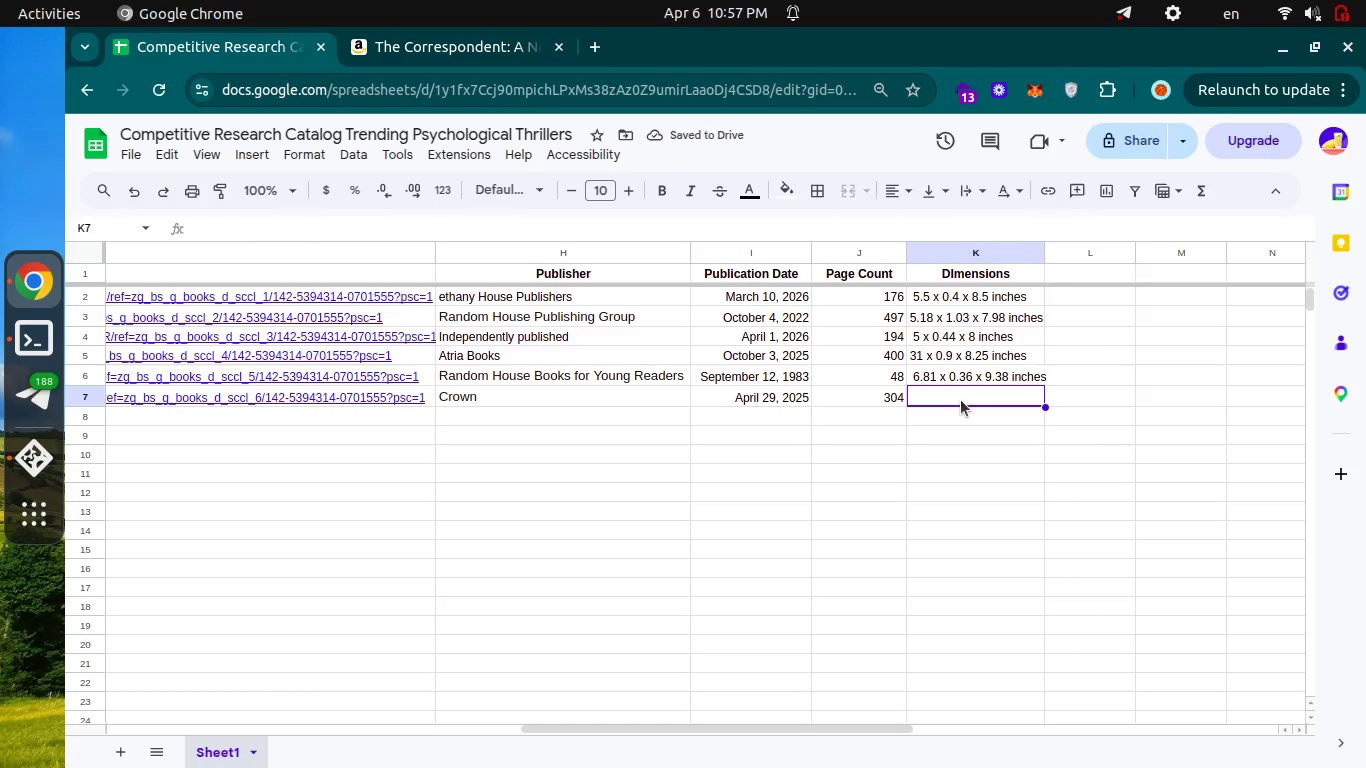 
key(Enter)
 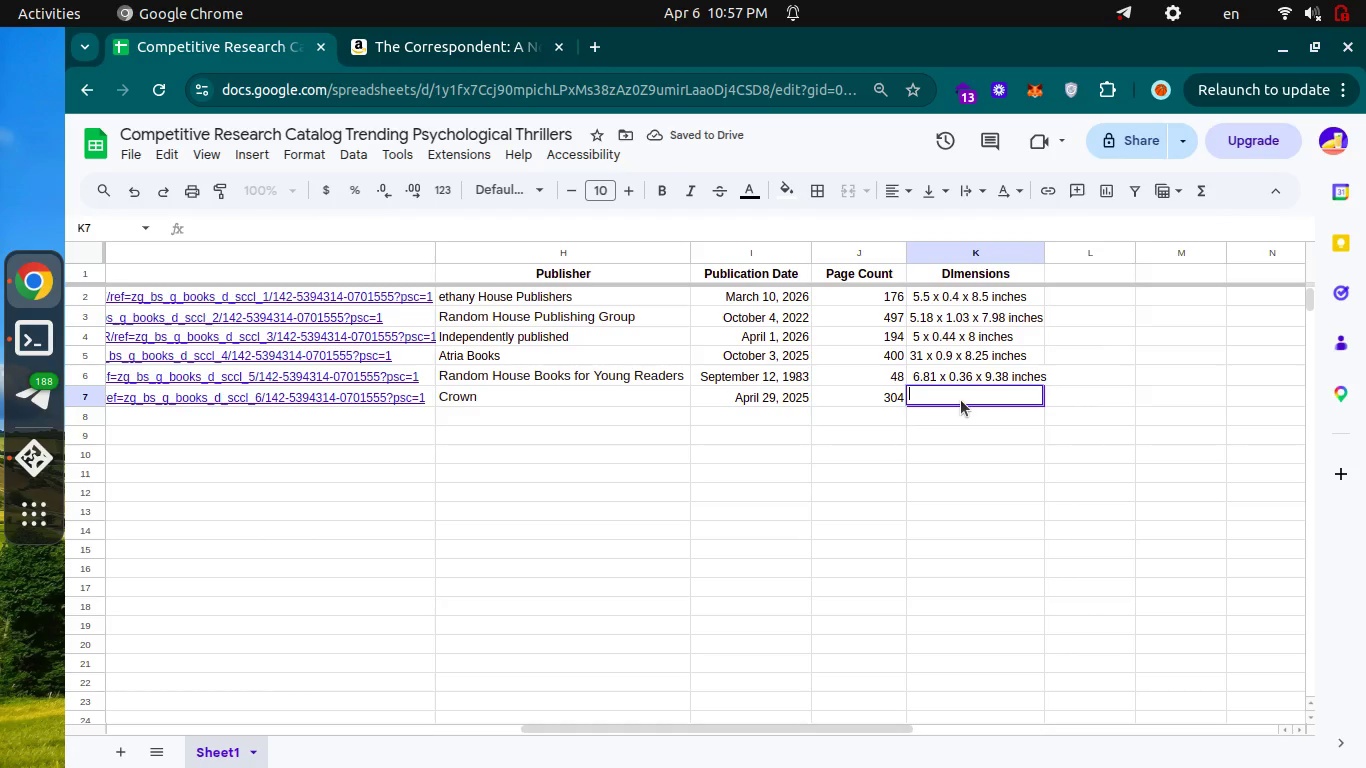 
key(Control+V)
 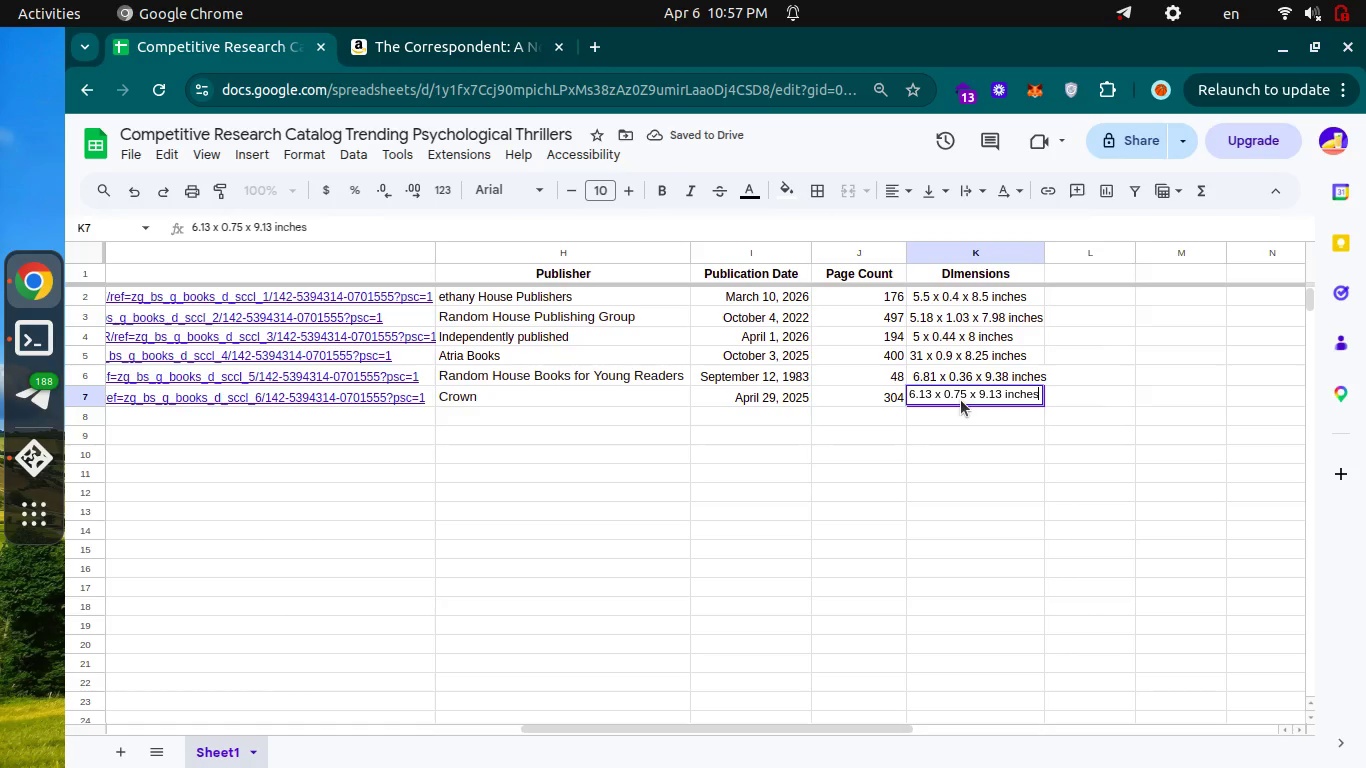 
key(Enter)
 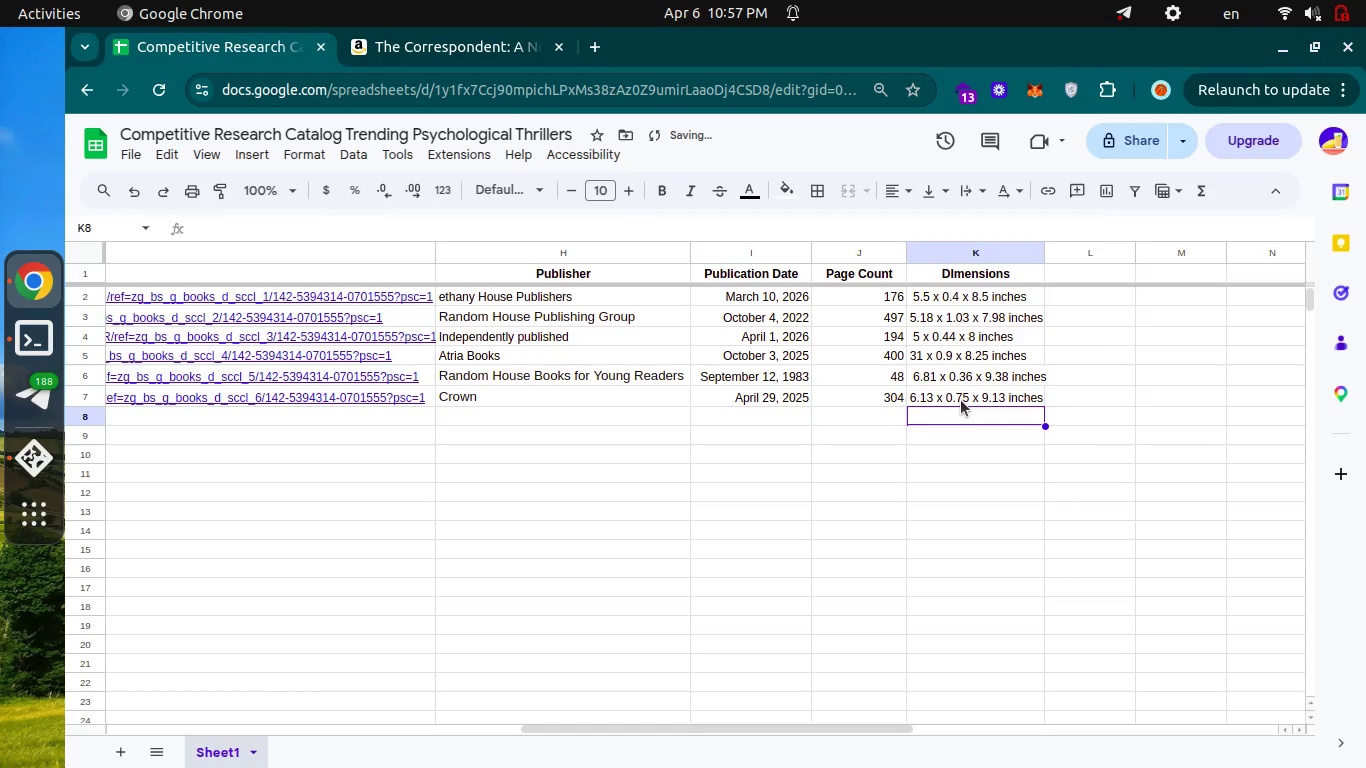 
key(Control+ControlLeft)
 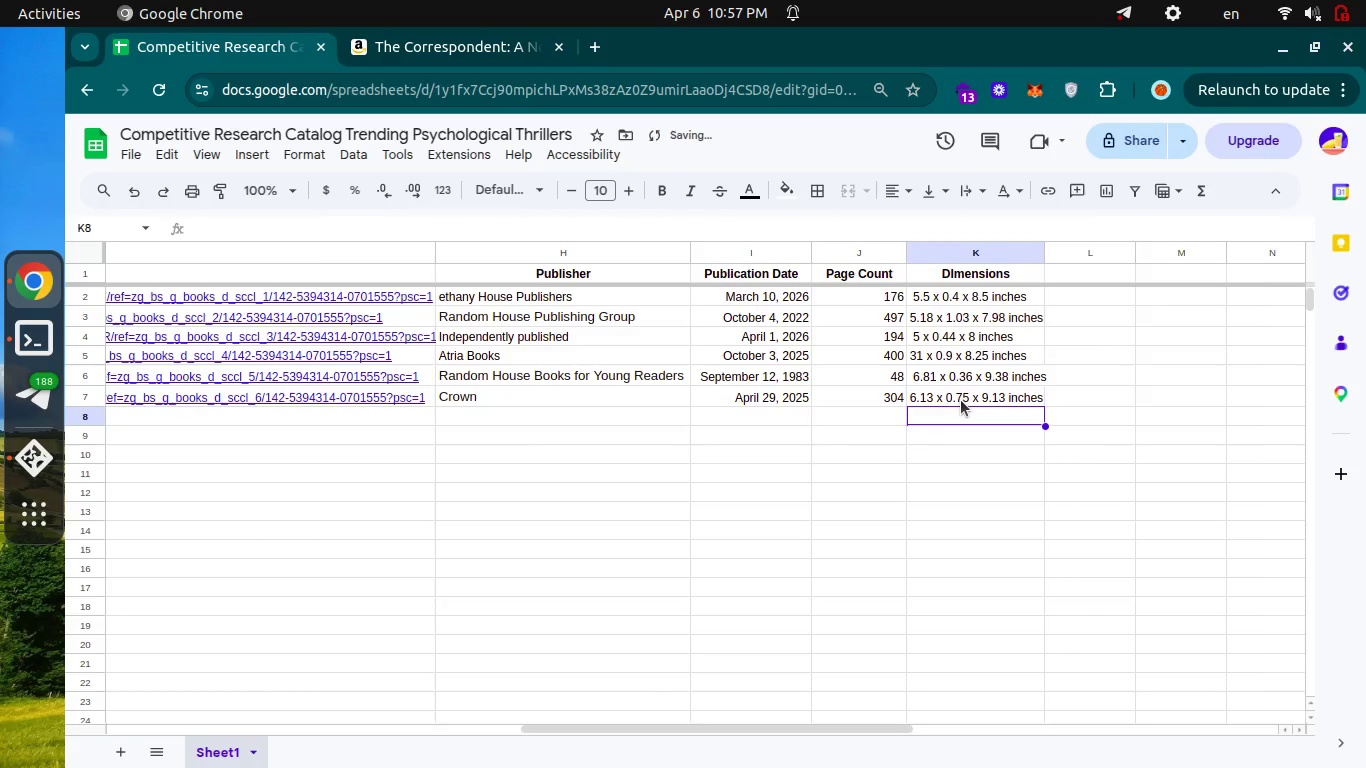 
key(Control+ControlLeft)
 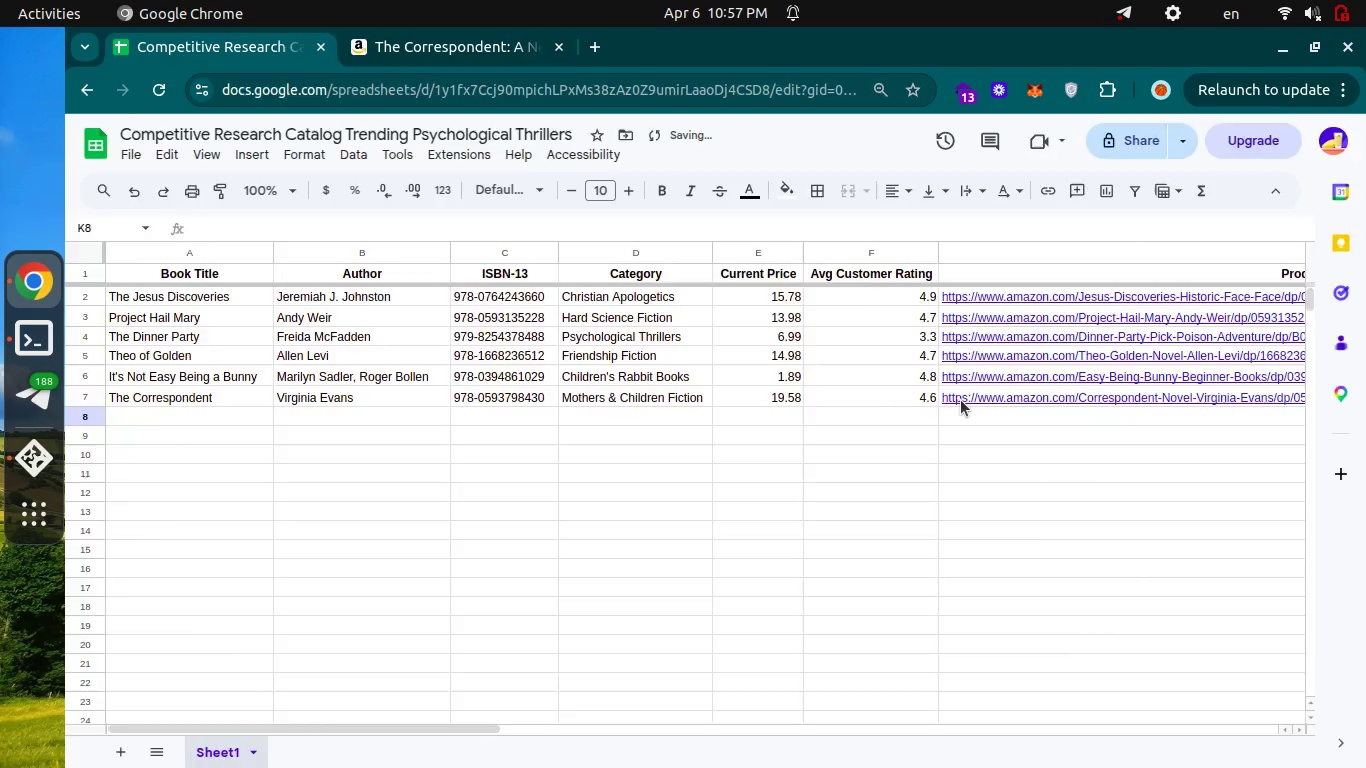 
scroll: coordinate [961, 400], scroll_direction: up, amount: 18.0
 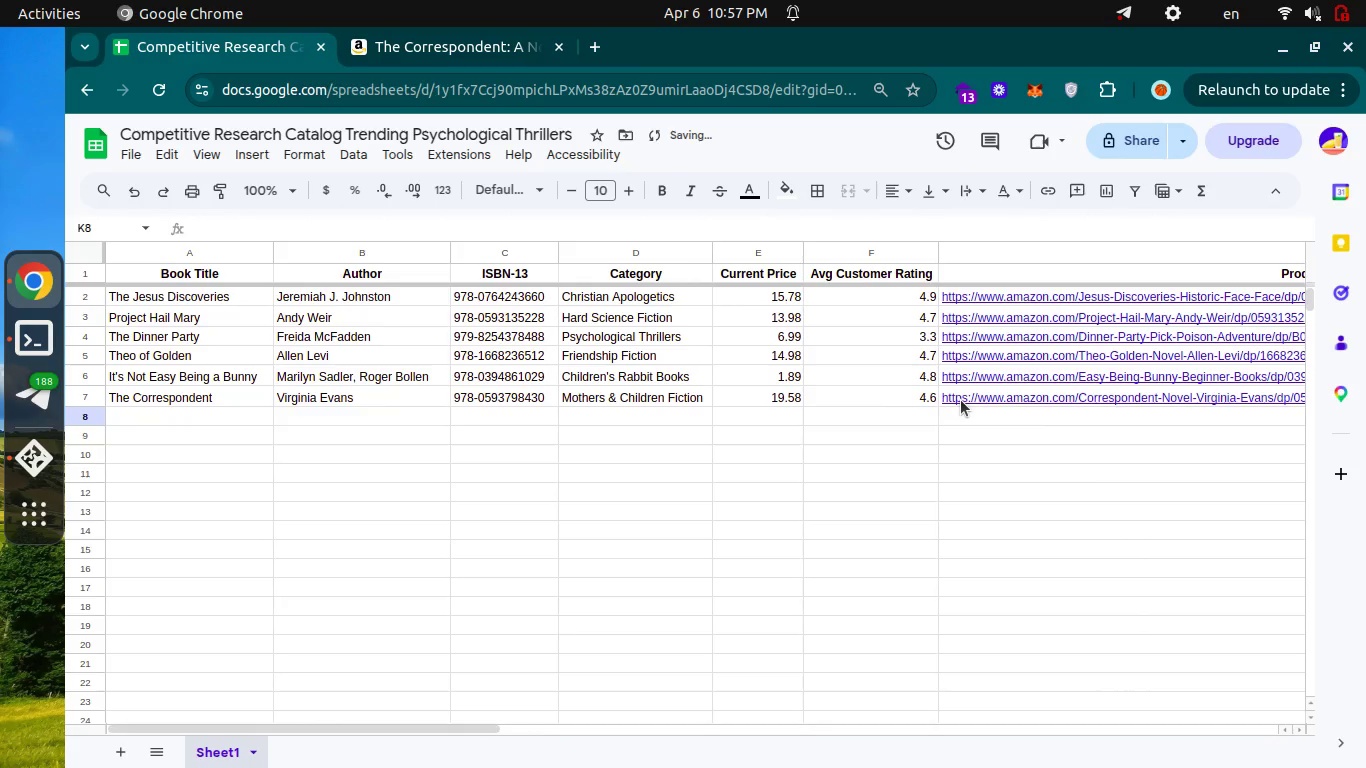 
key(Control+Tab)
 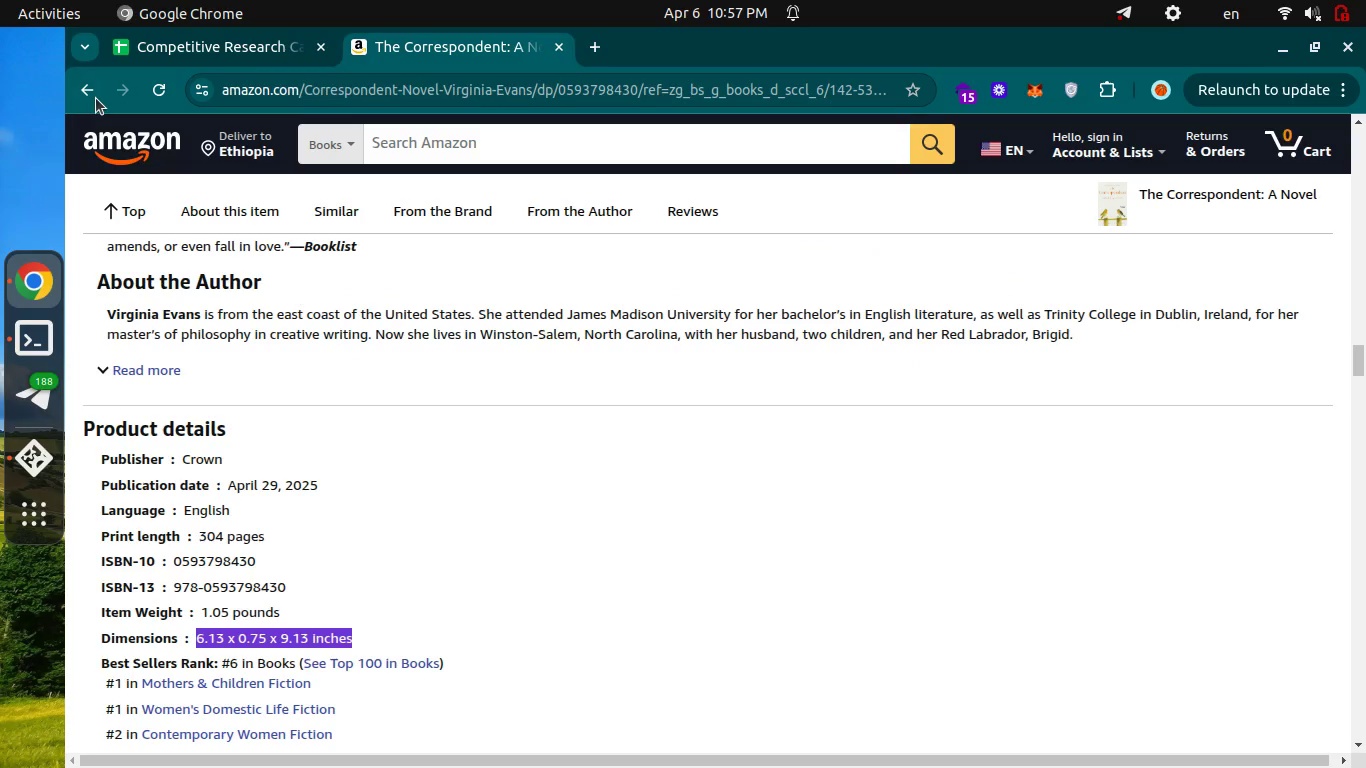 
left_click([93, 93])
 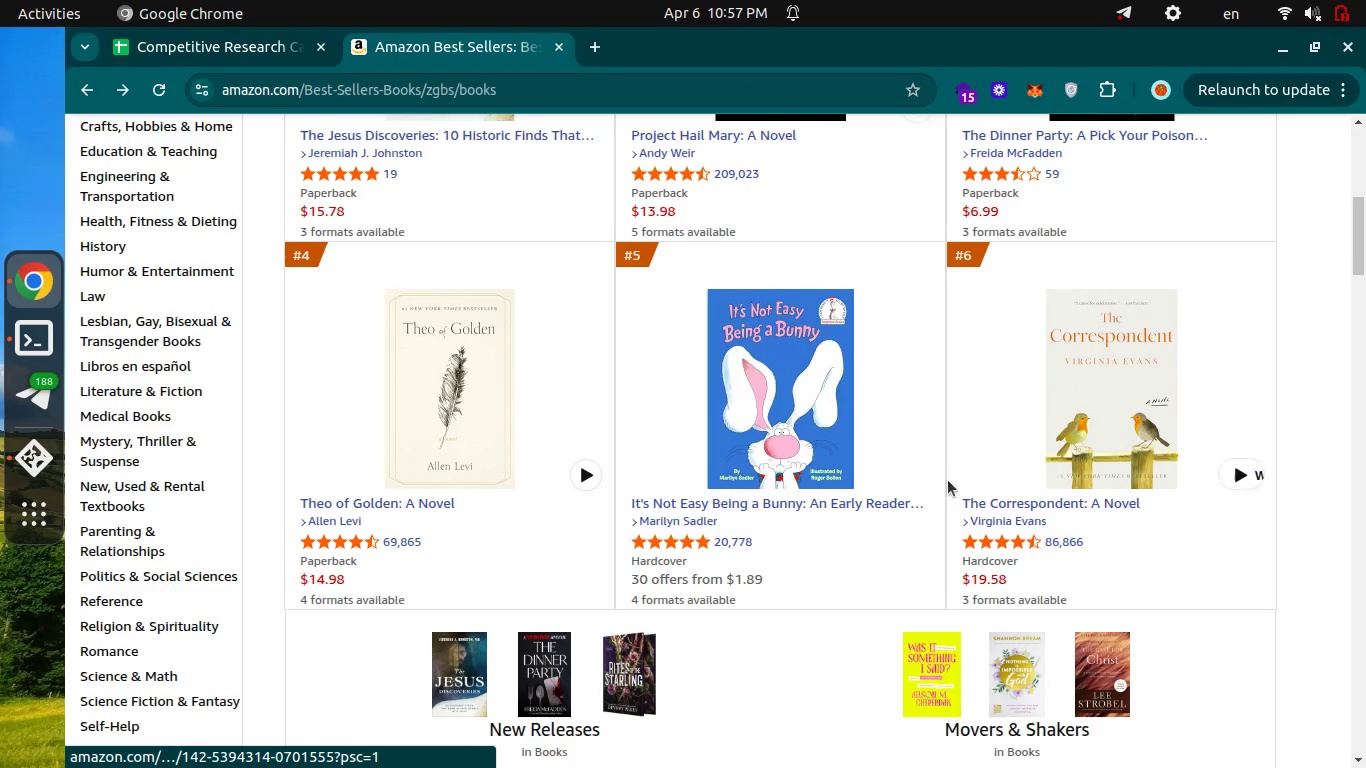 
scroll: coordinate [818, 467], scroll_direction: down, amount: 3.0
 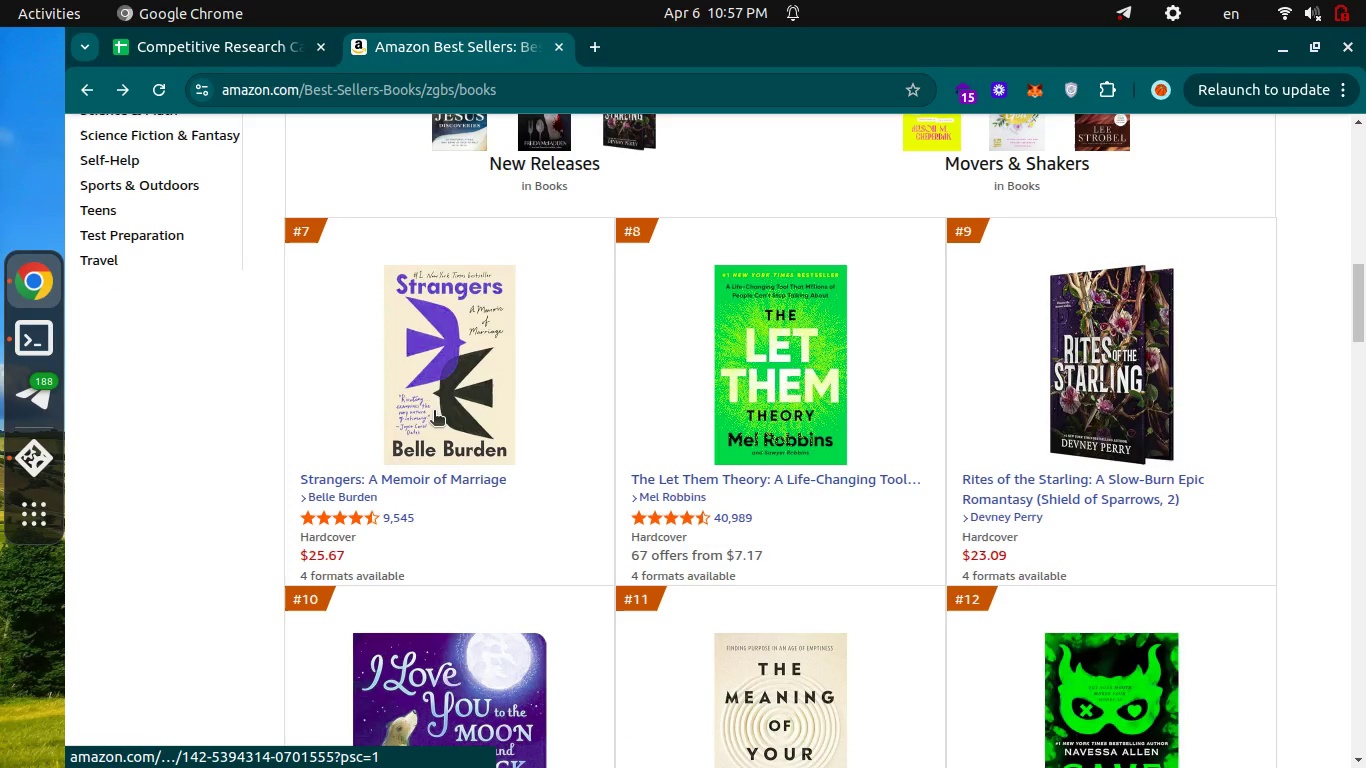 
left_click([434, 412])
 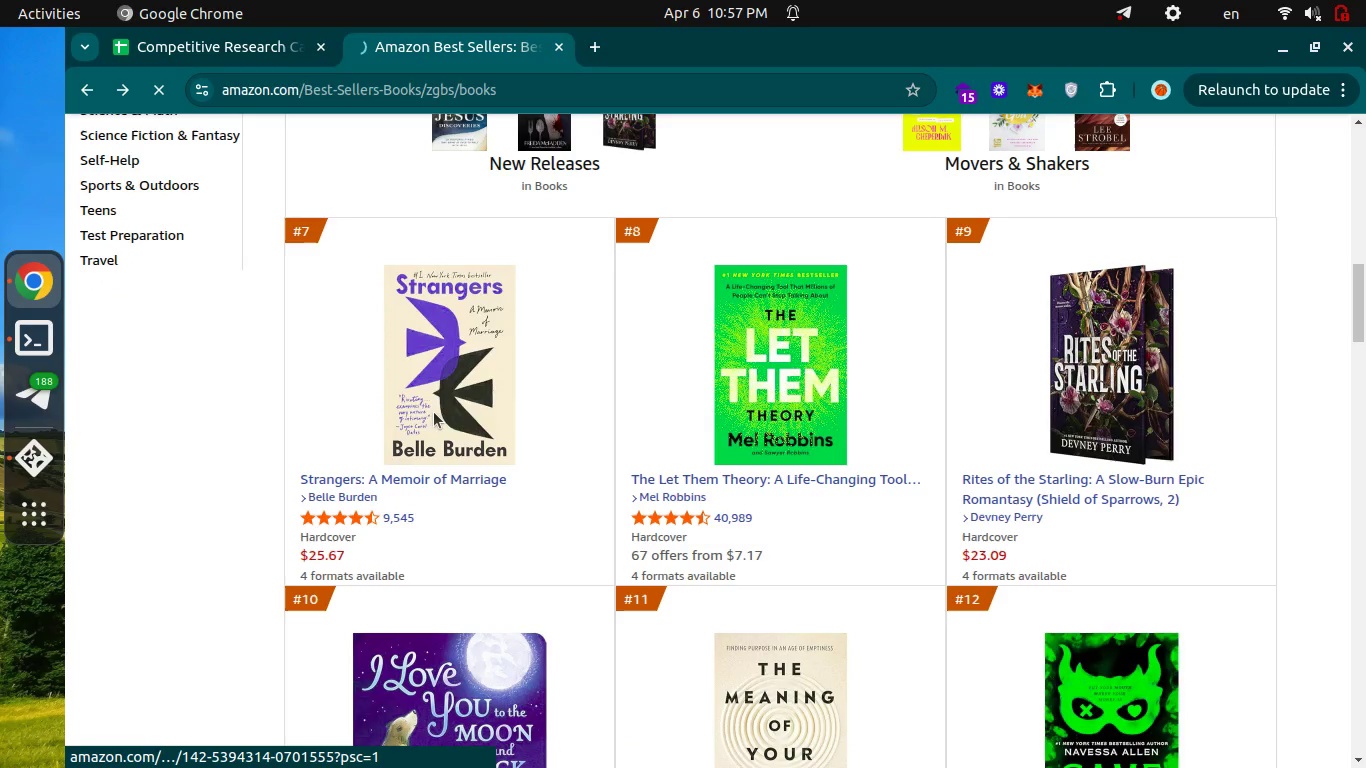 
key(Control+ControlLeft)
 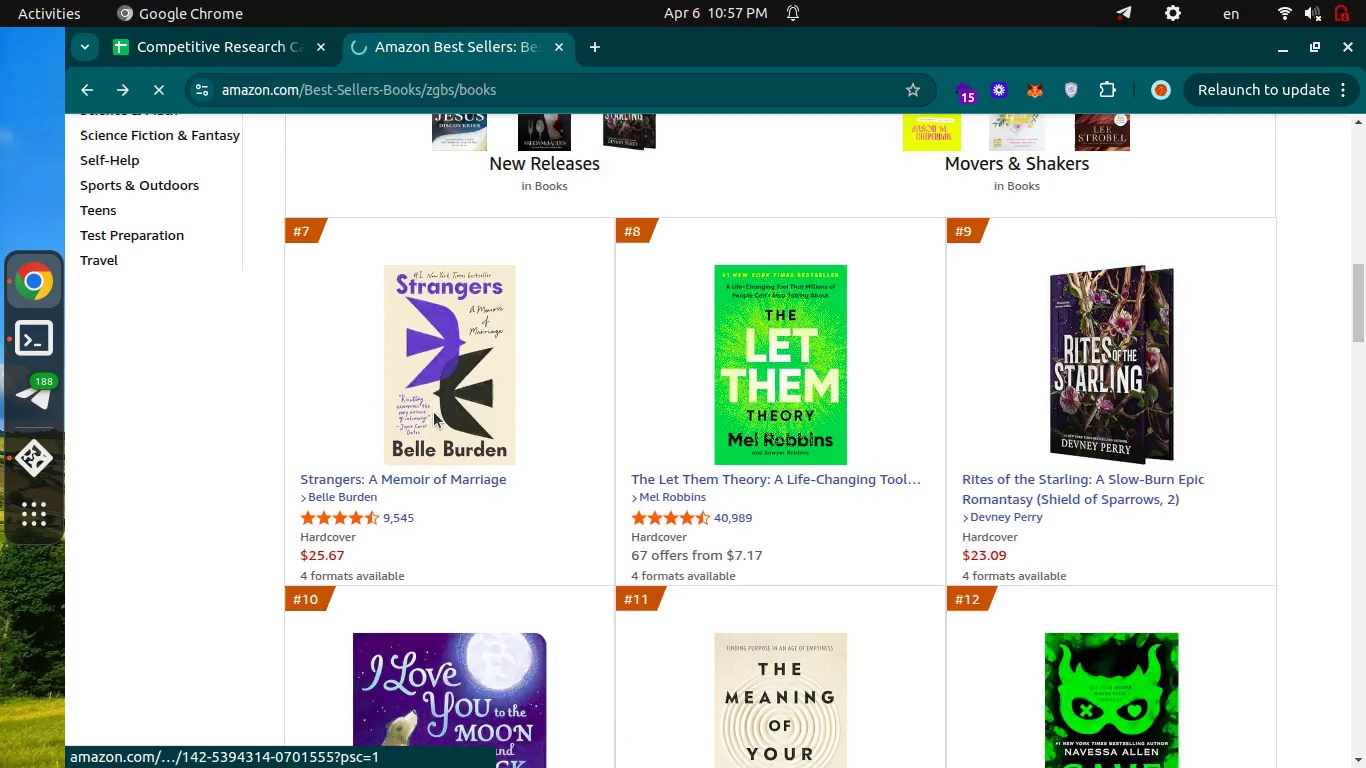 
key(Control+Tab)
 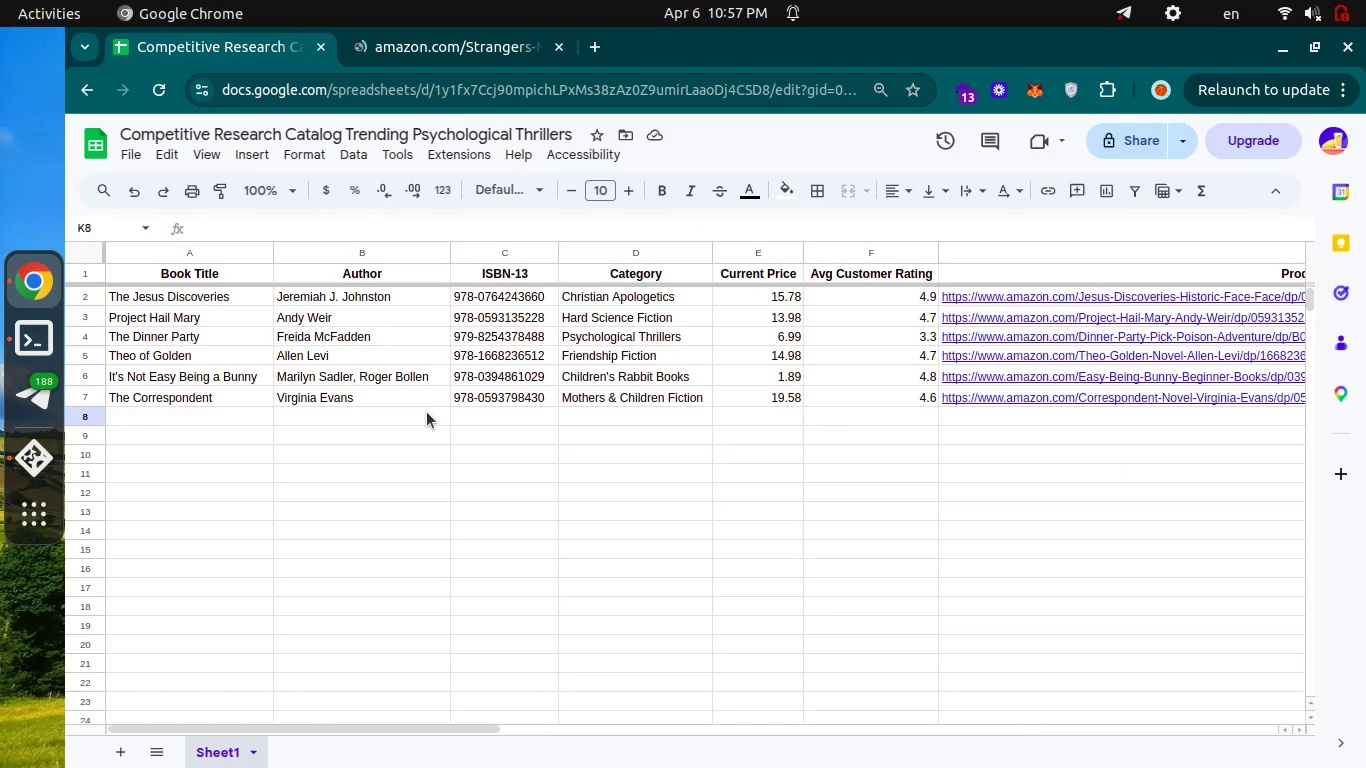 
key(Control+ControlLeft)
 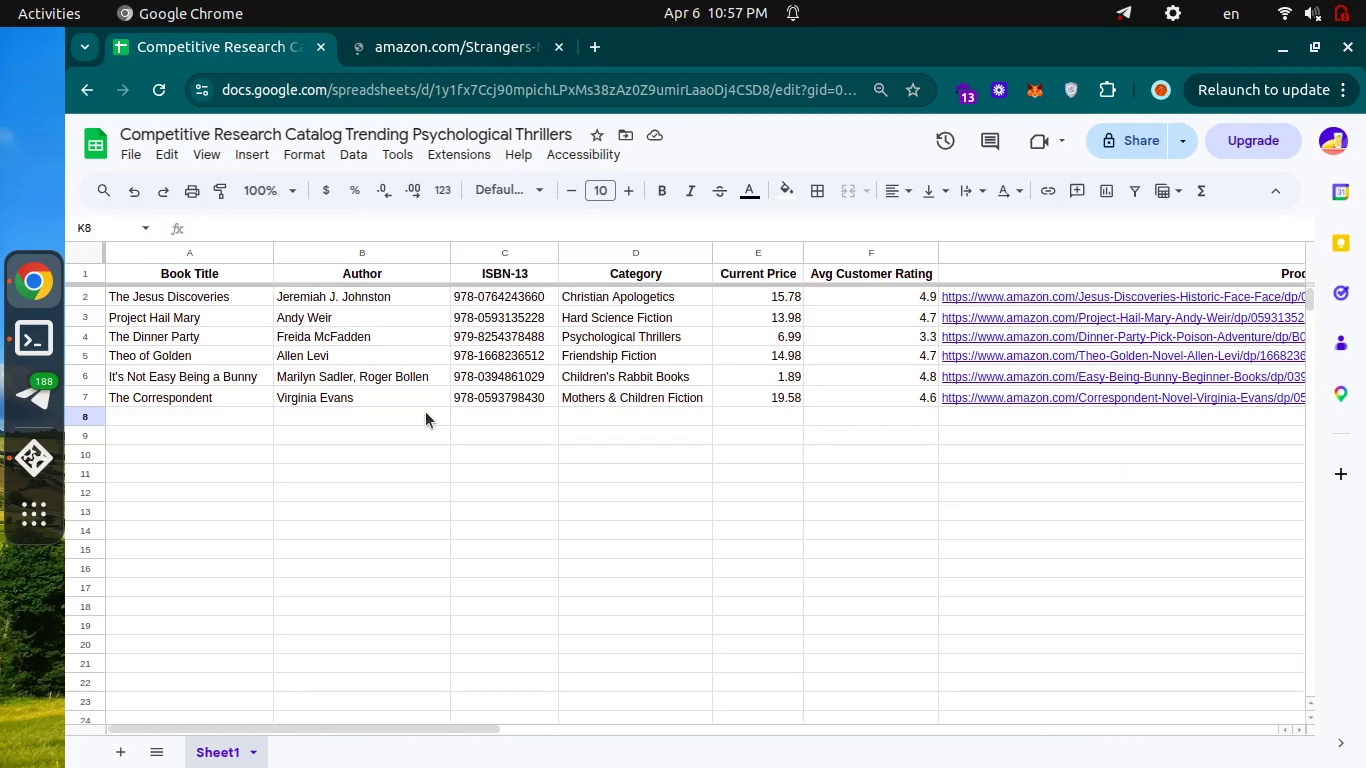 
key(Control+Tab)
 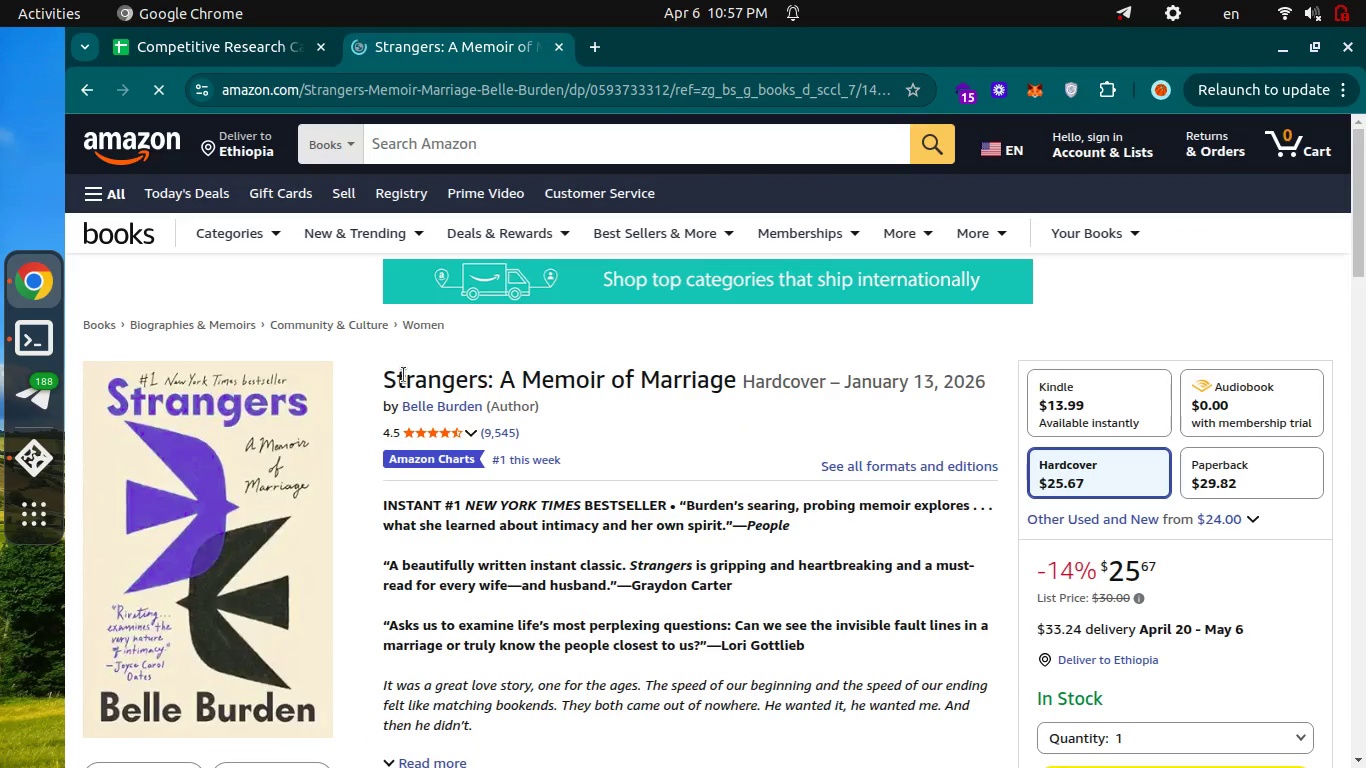 
left_click_drag(start_coordinate=[385, 374], to_coordinate=[732, 370])
 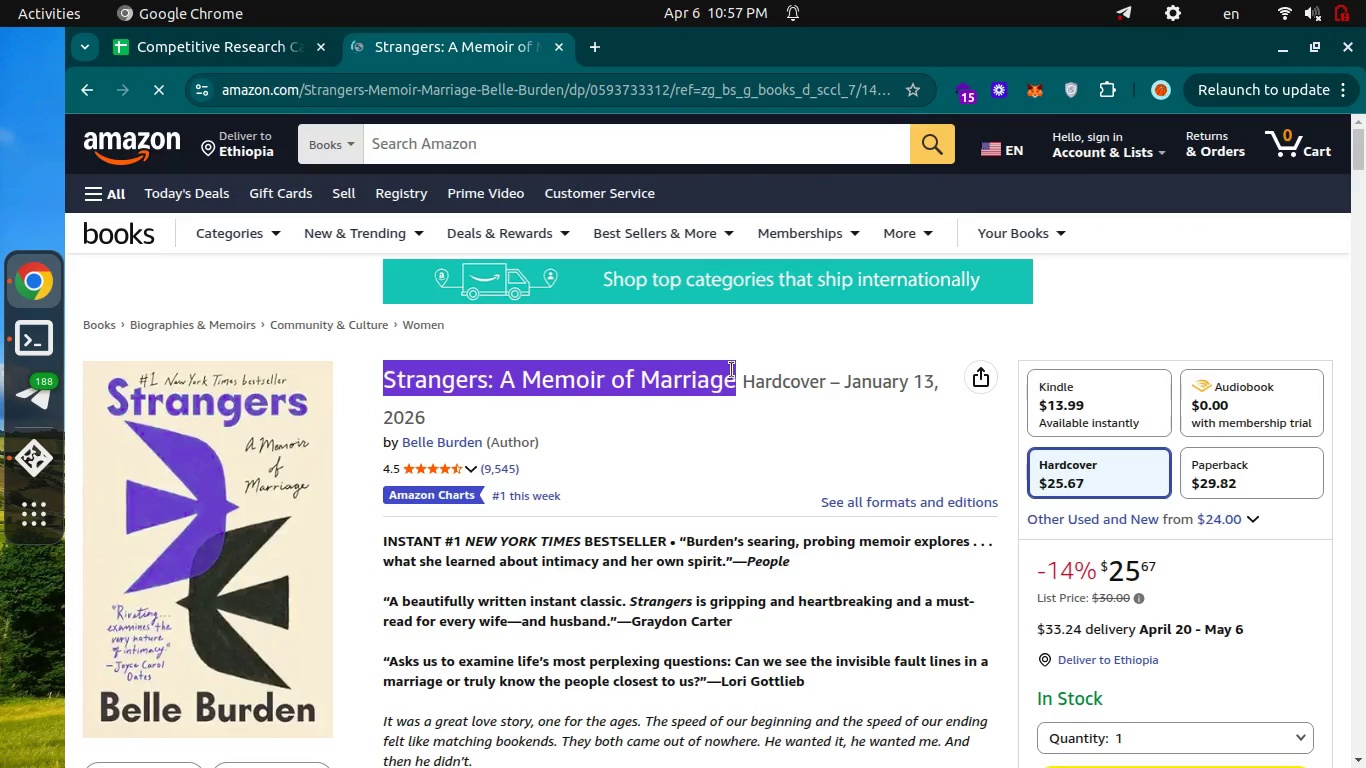 
key(Control+C)
 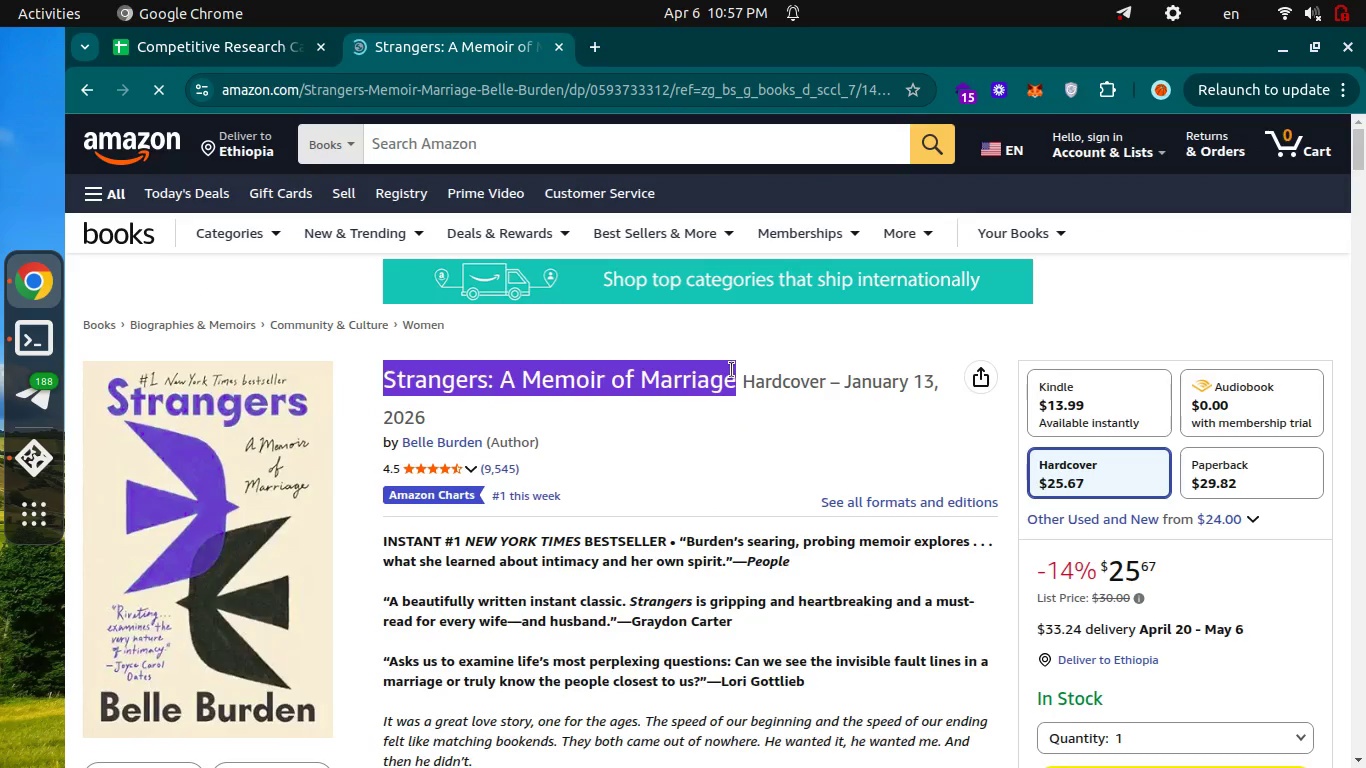 
key(Control+C)
 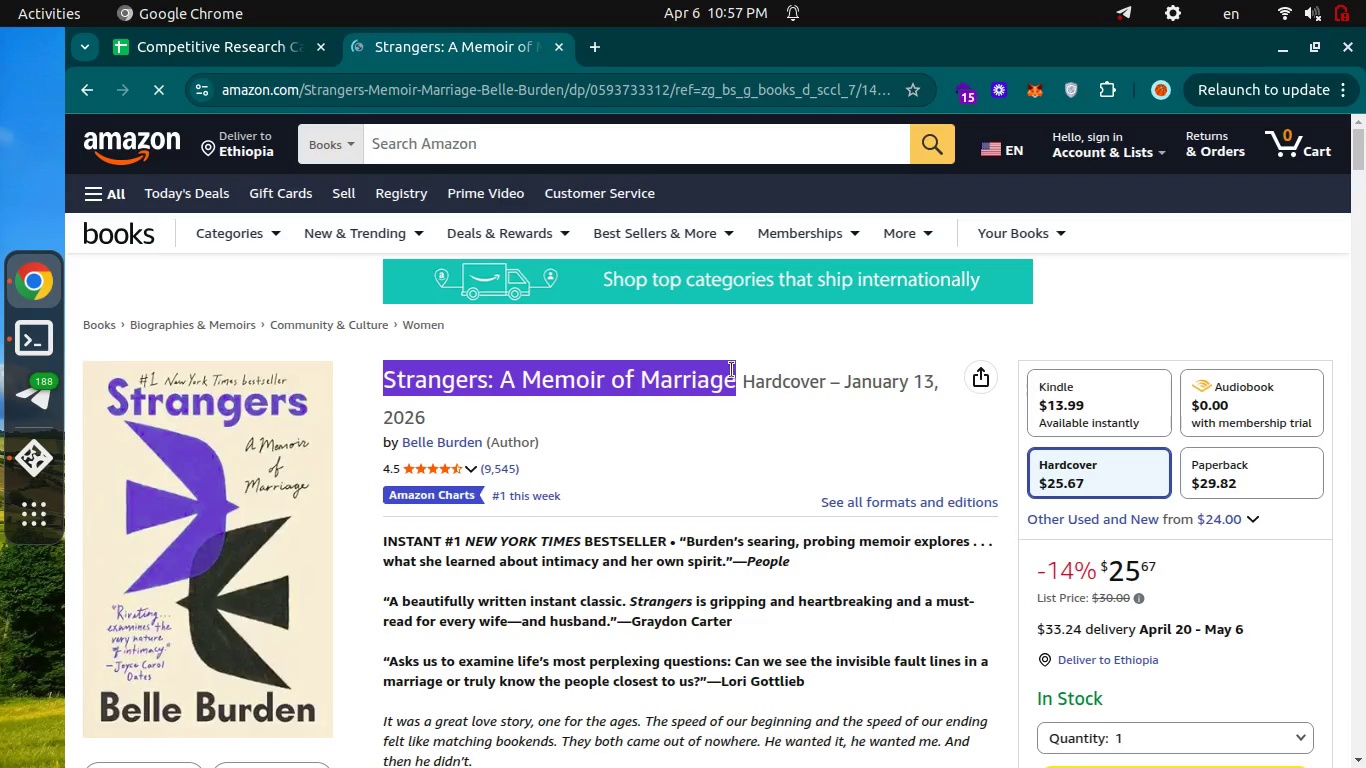 
hold_key(key=ControlLeft, duration=0.43)
 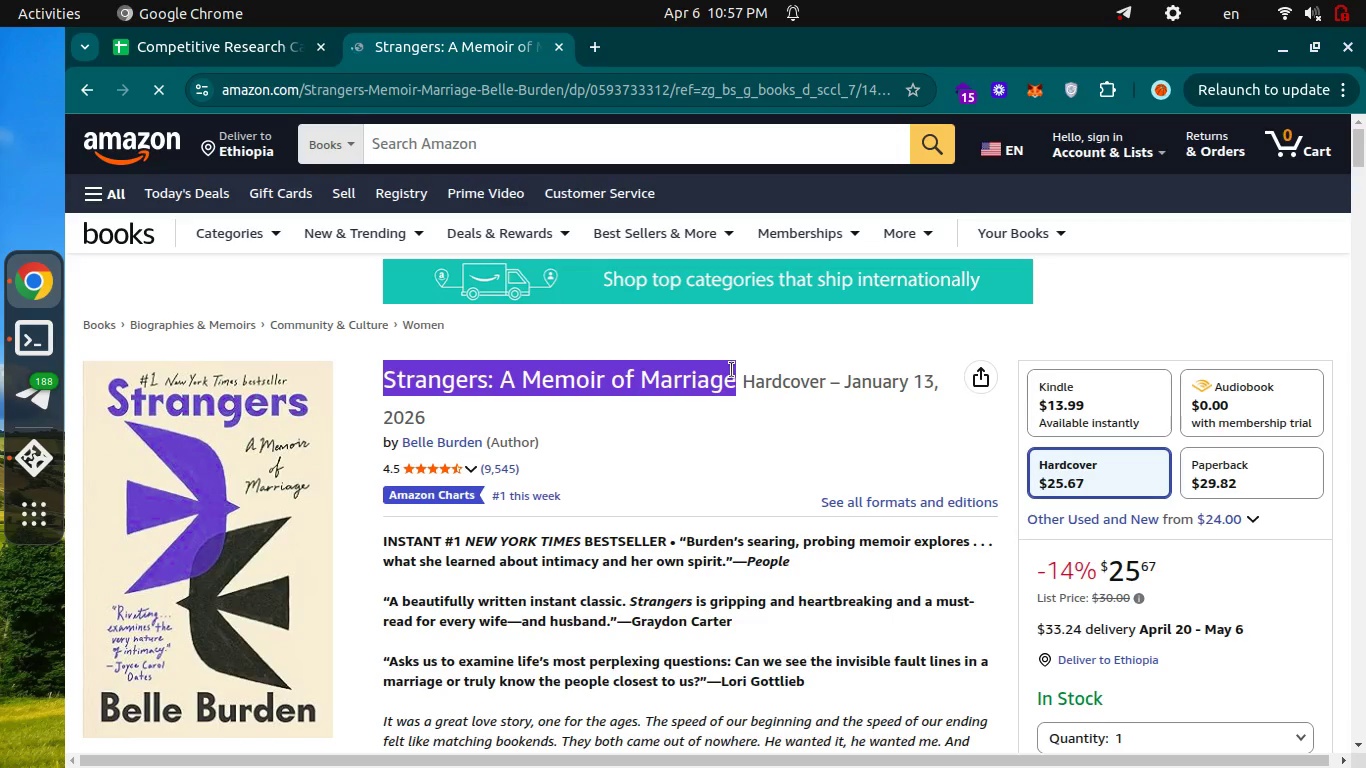 
hold_key(key=ControlLeft, duration=1.15)
 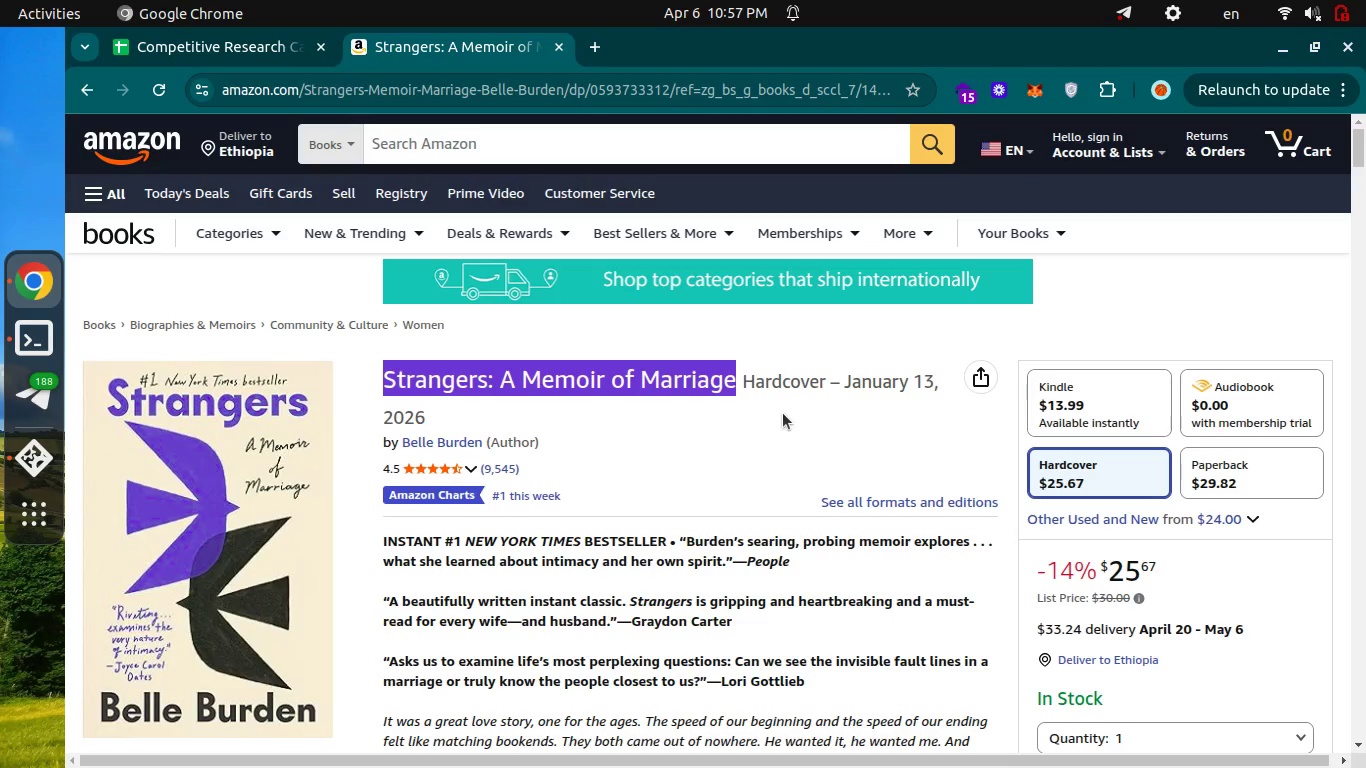 
key(Control+Tab)
 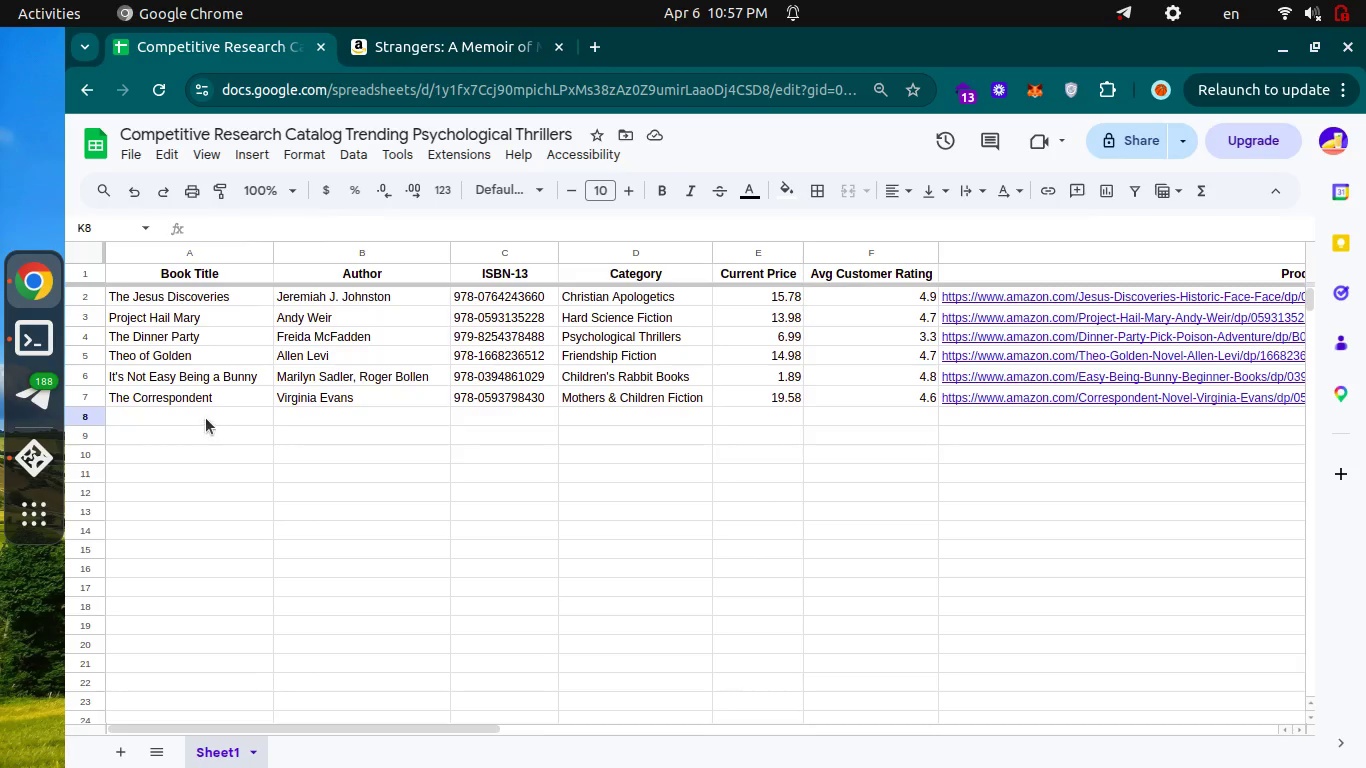 
left_click([204, 416])
 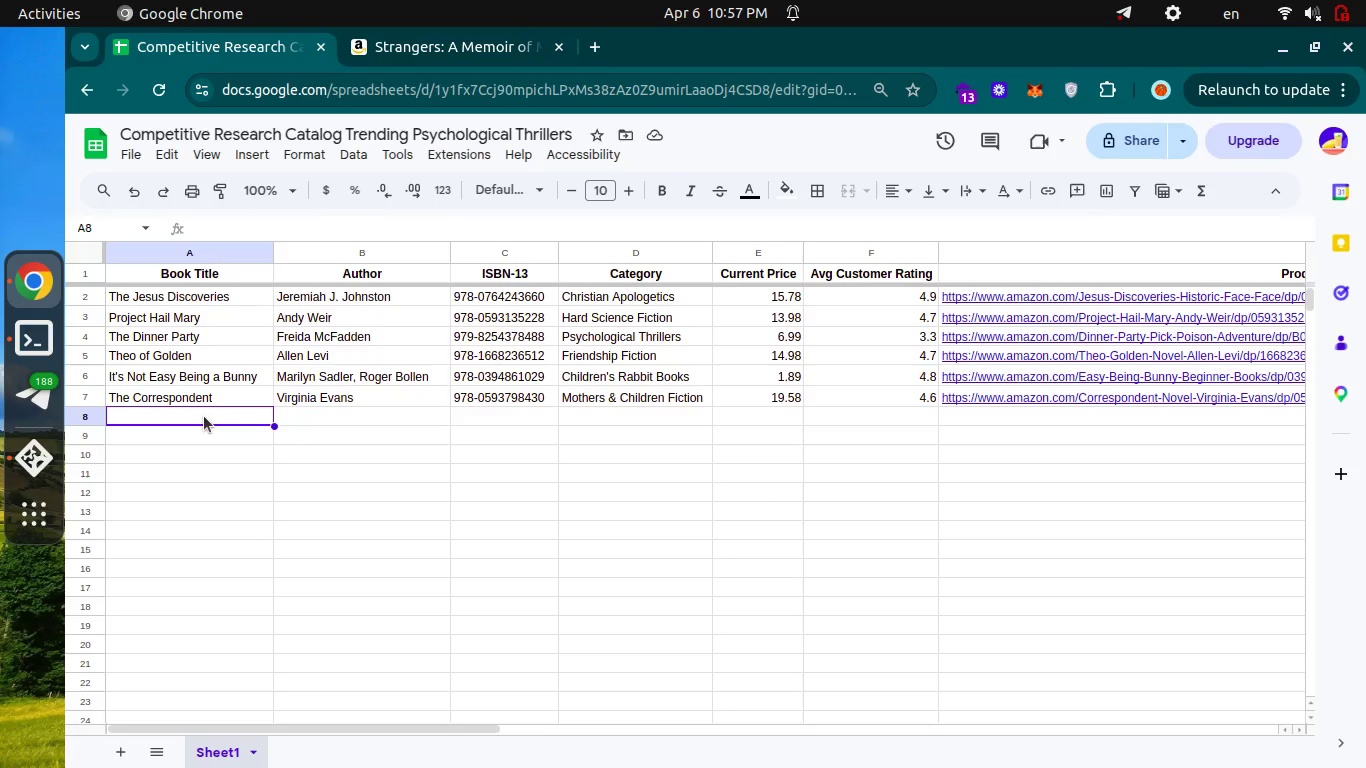 
key(Enter)
 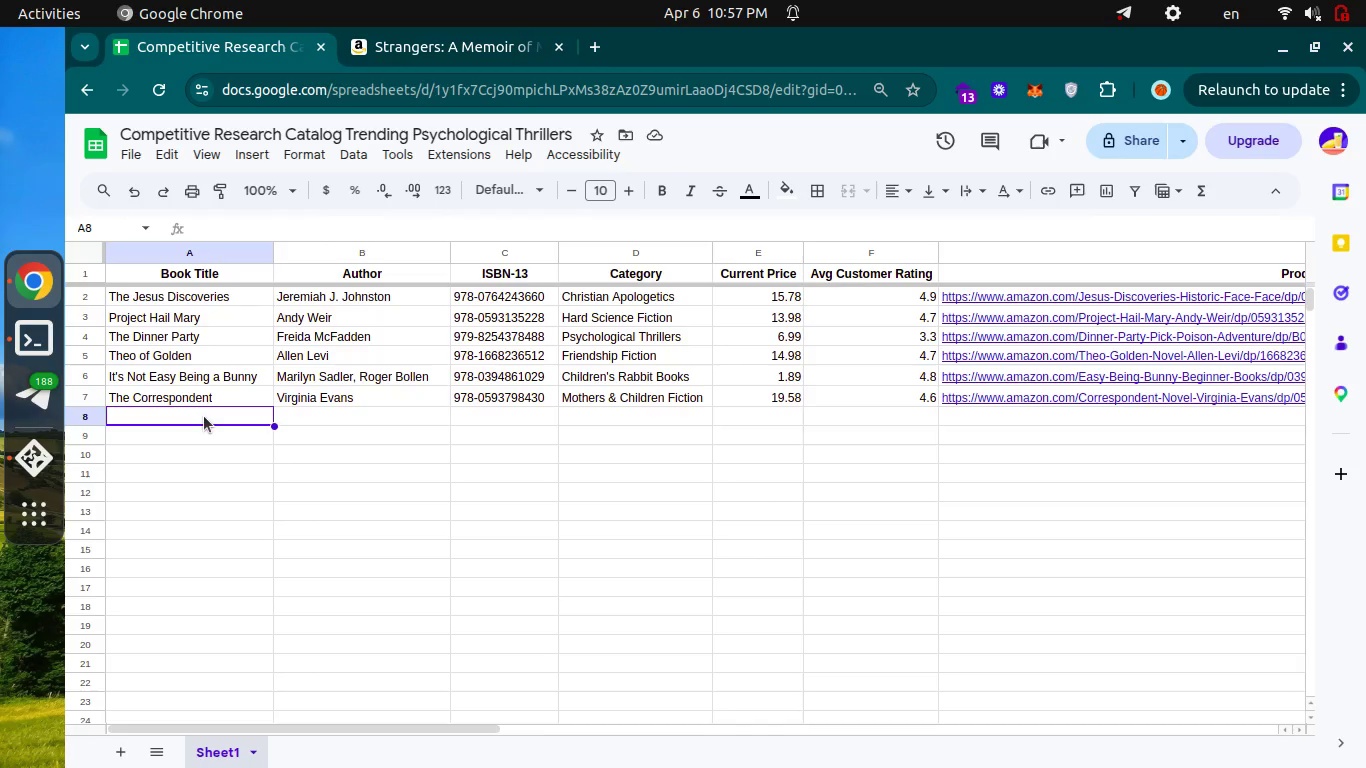 
key(Control+V)
 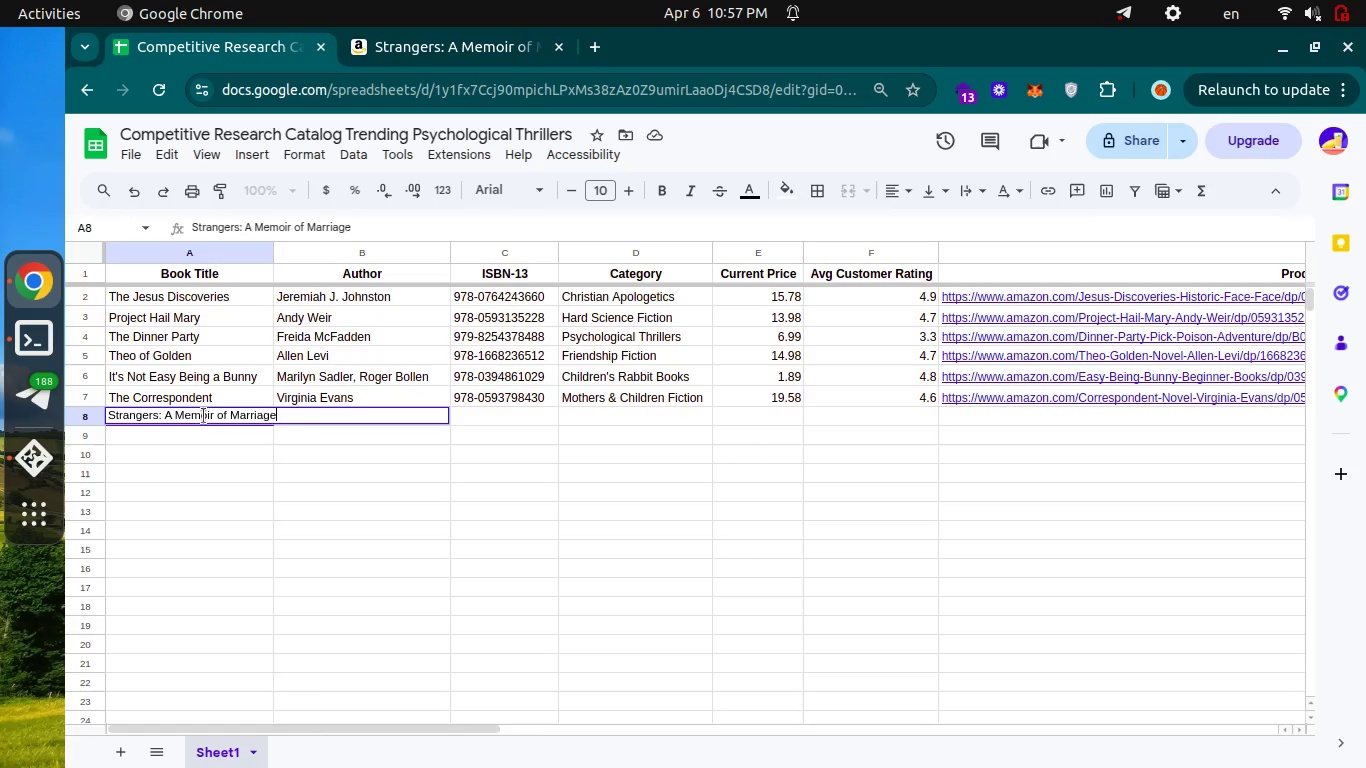 
key(Enter)
 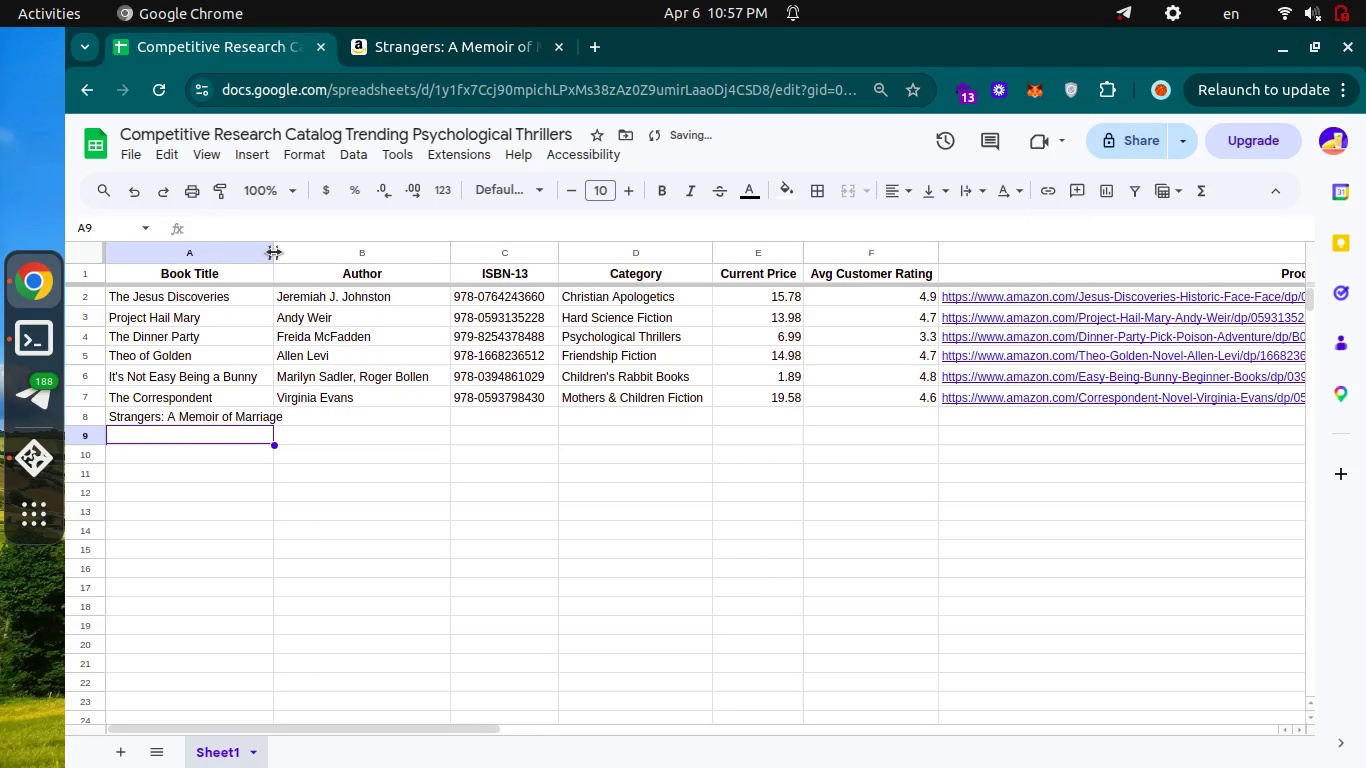 
left_click_drag(start_coordinate=[274, 250], to_coordinate=[309, 241])
 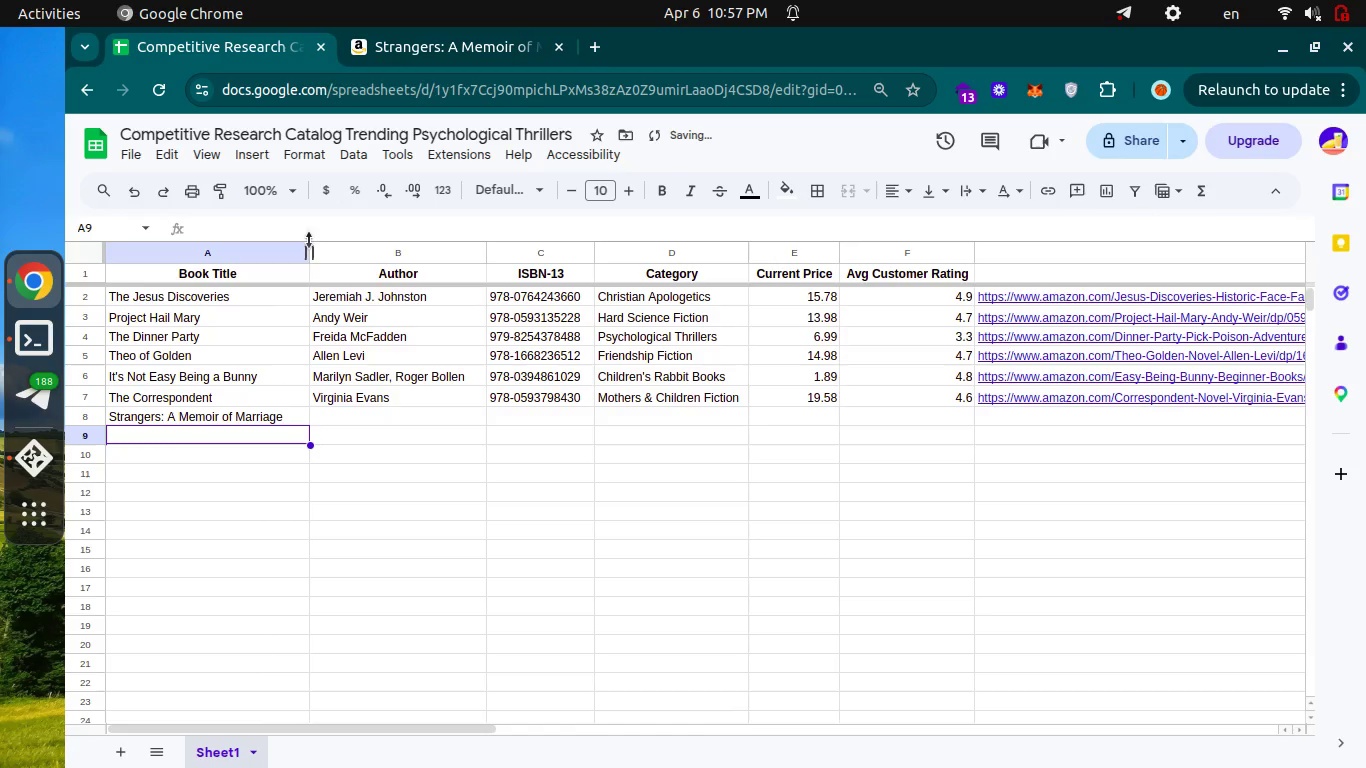 
key(Control+ControlLeft)
 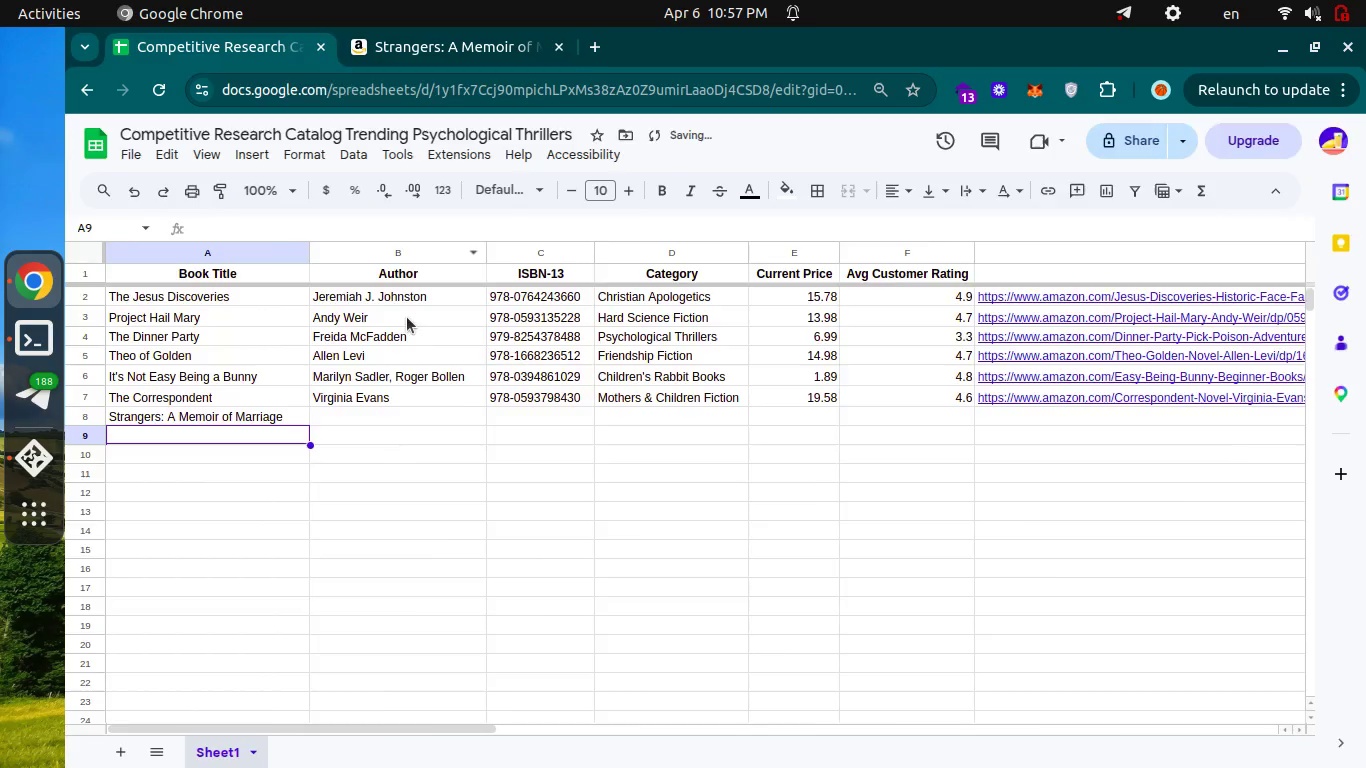 
key(Control+Tab)
 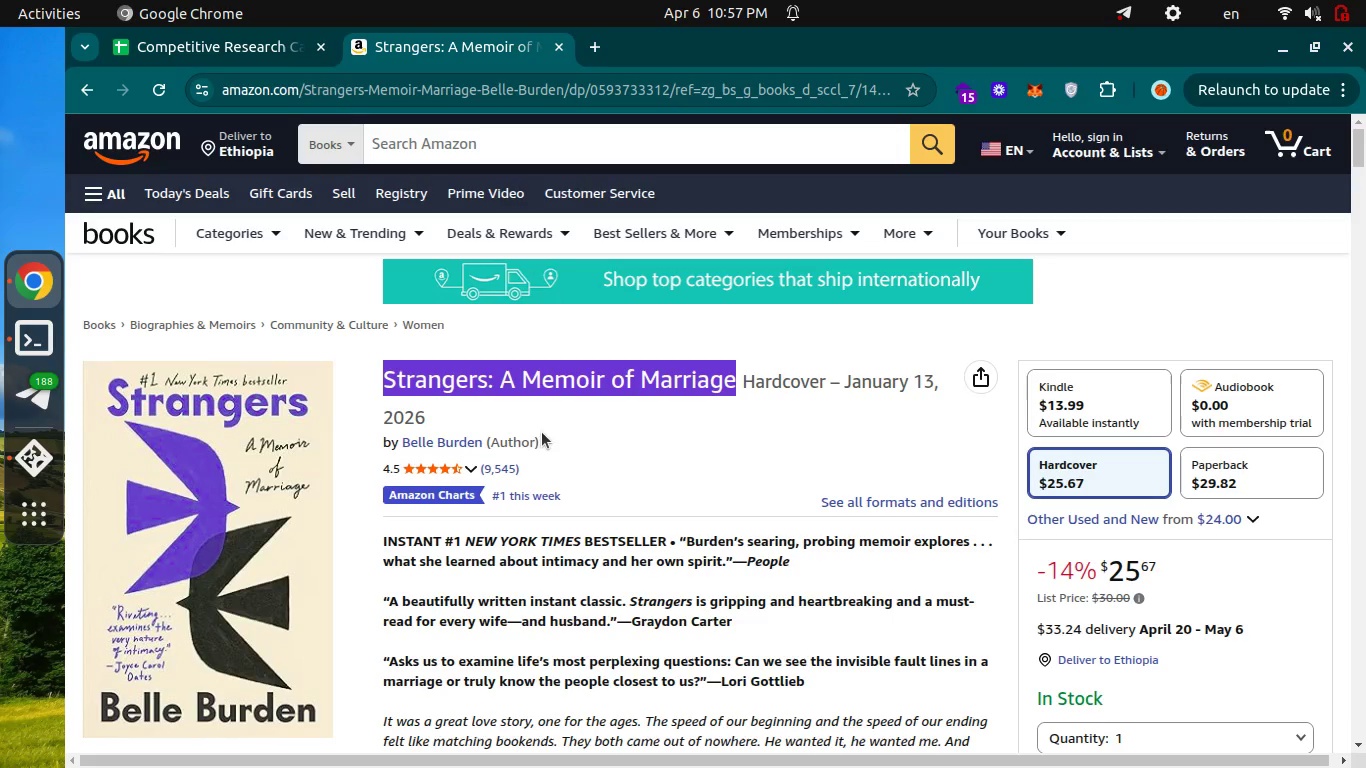 
left_click_drag(start_coordinate=[545, 438], to_coordinate=[403, 444])
 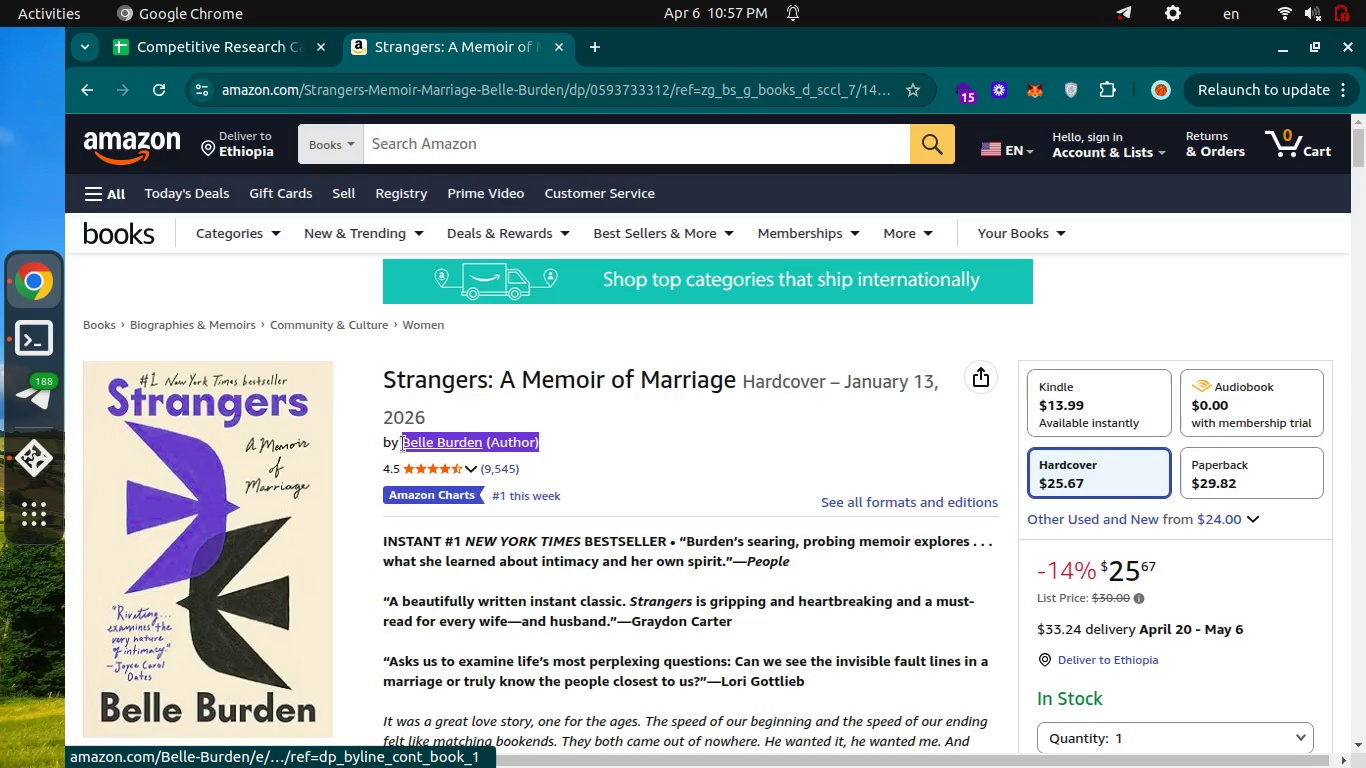 
key(Control+C)
 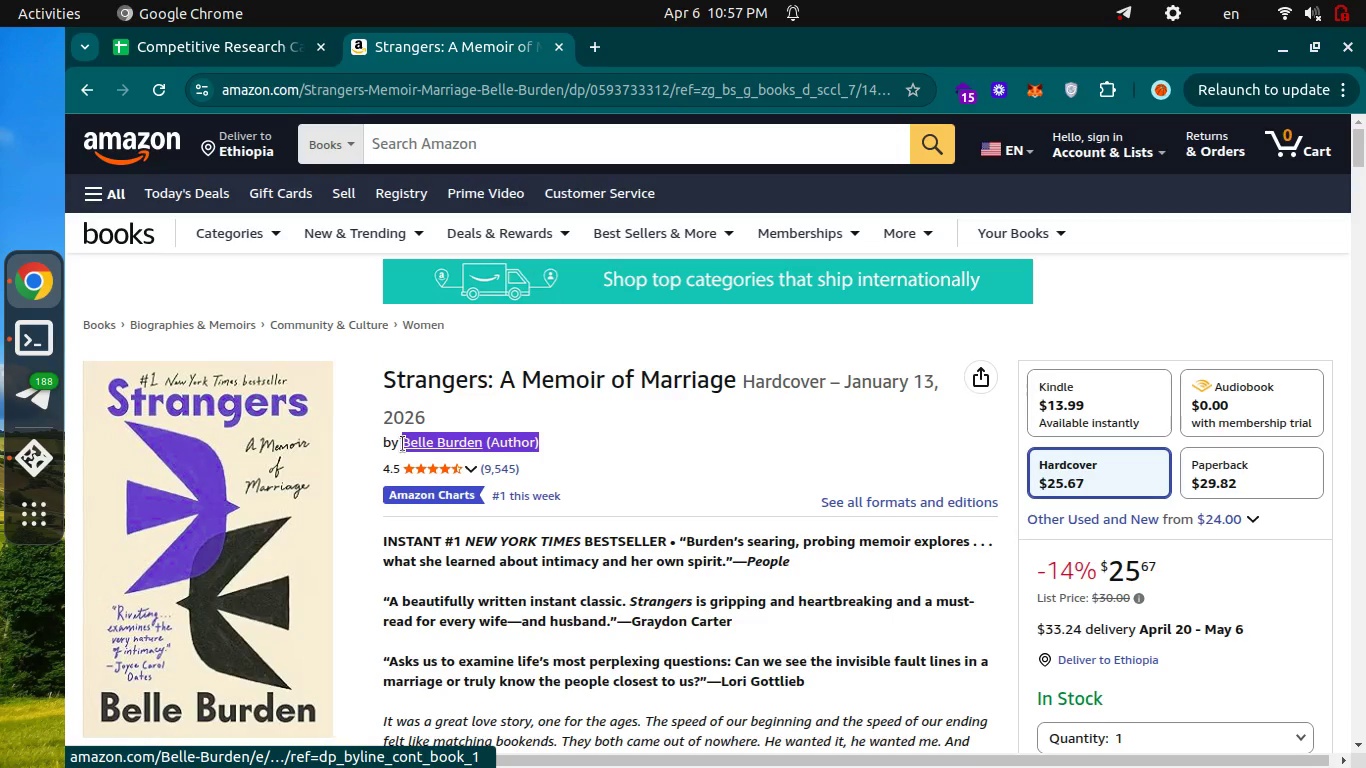 
key(Control+C)
 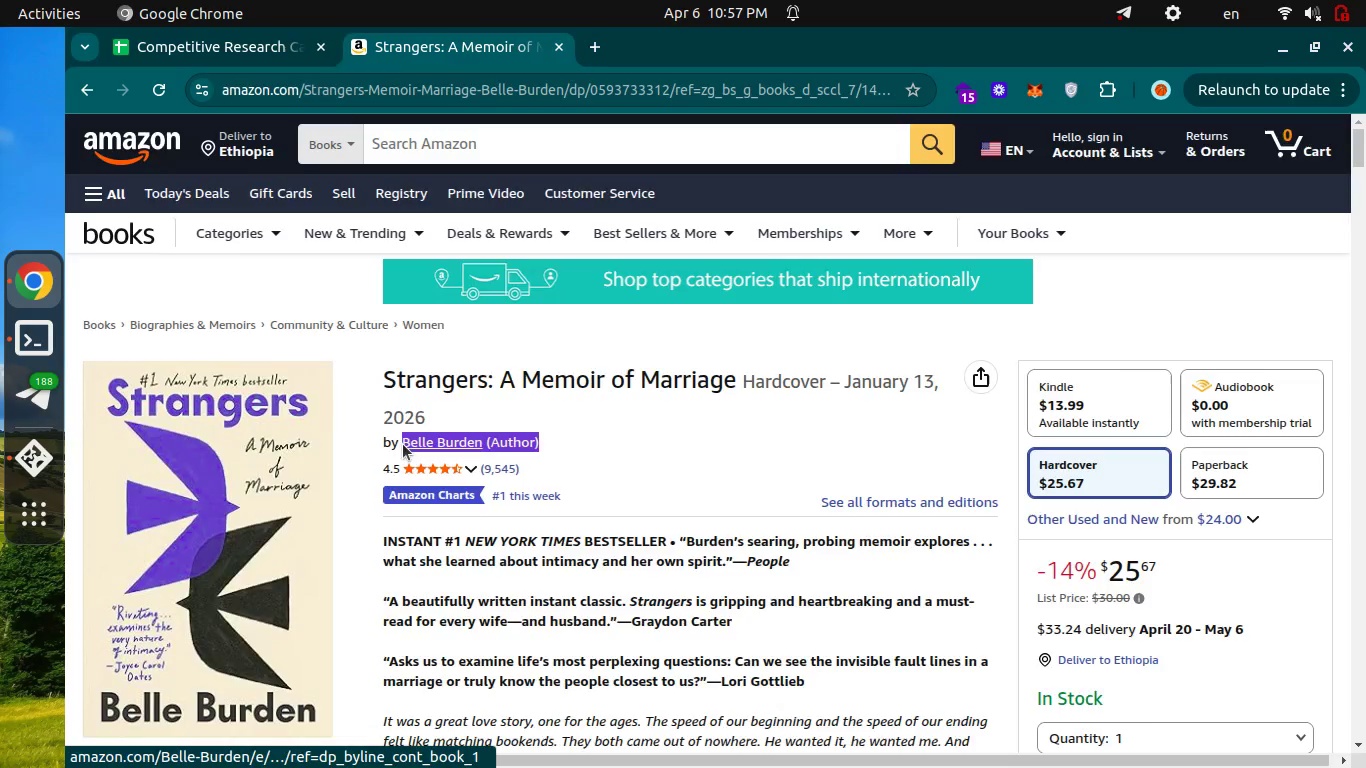 
key(Control+ControlLeft)
 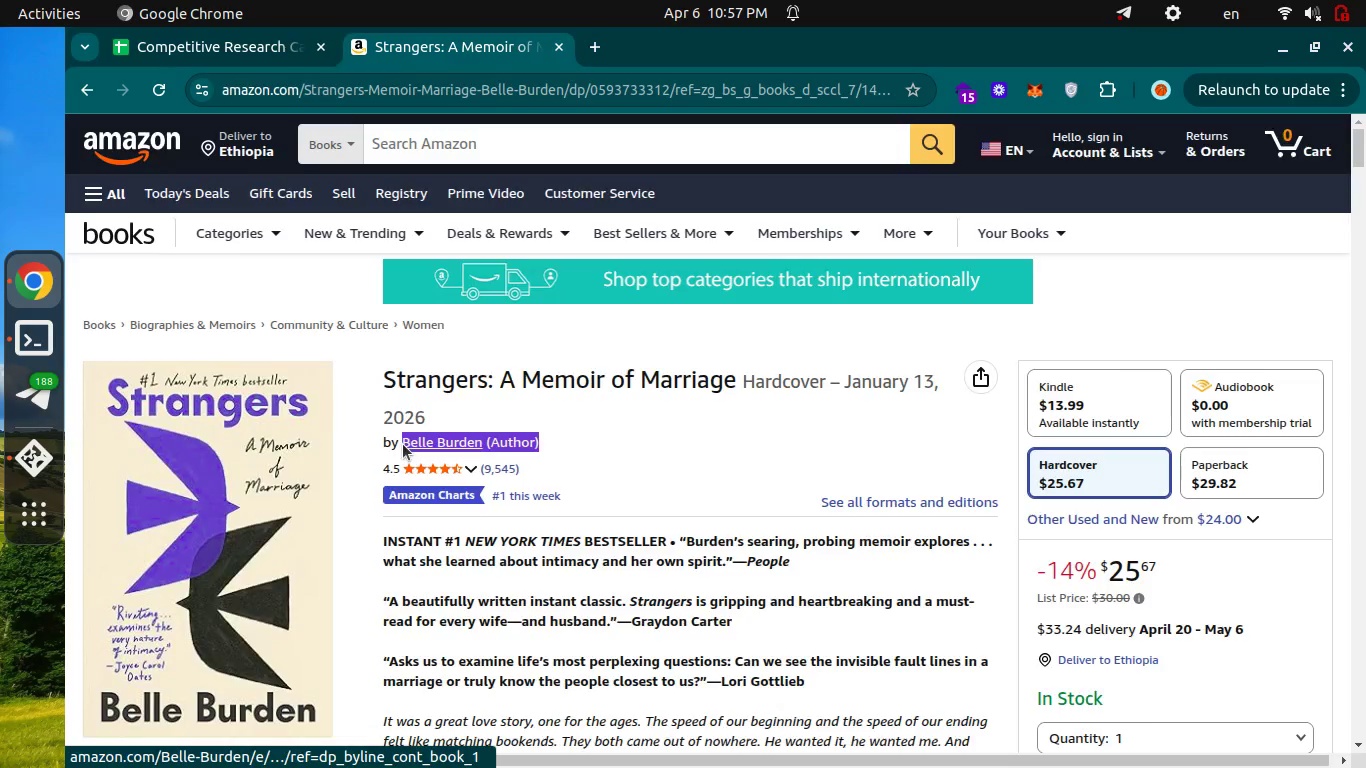 
key(Control+Tab)
 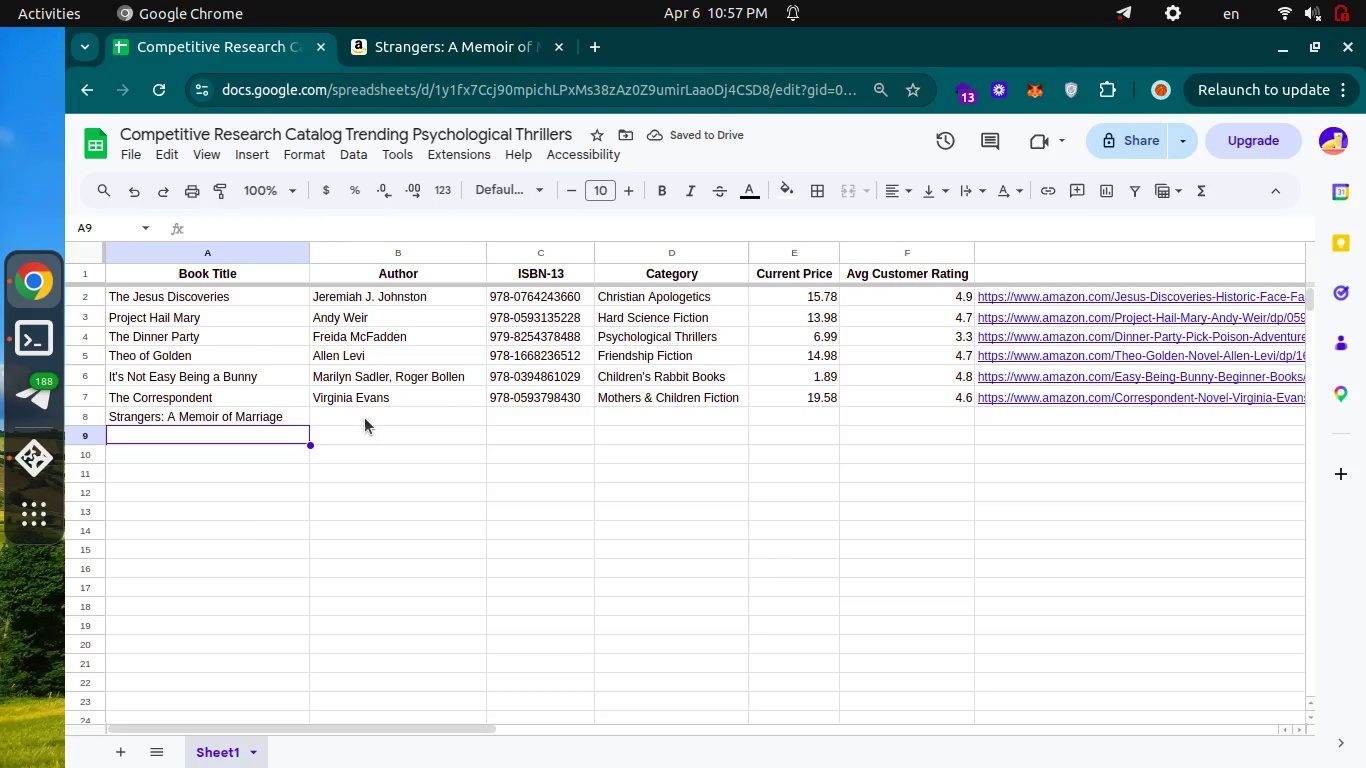 
left_click([365, 418])
 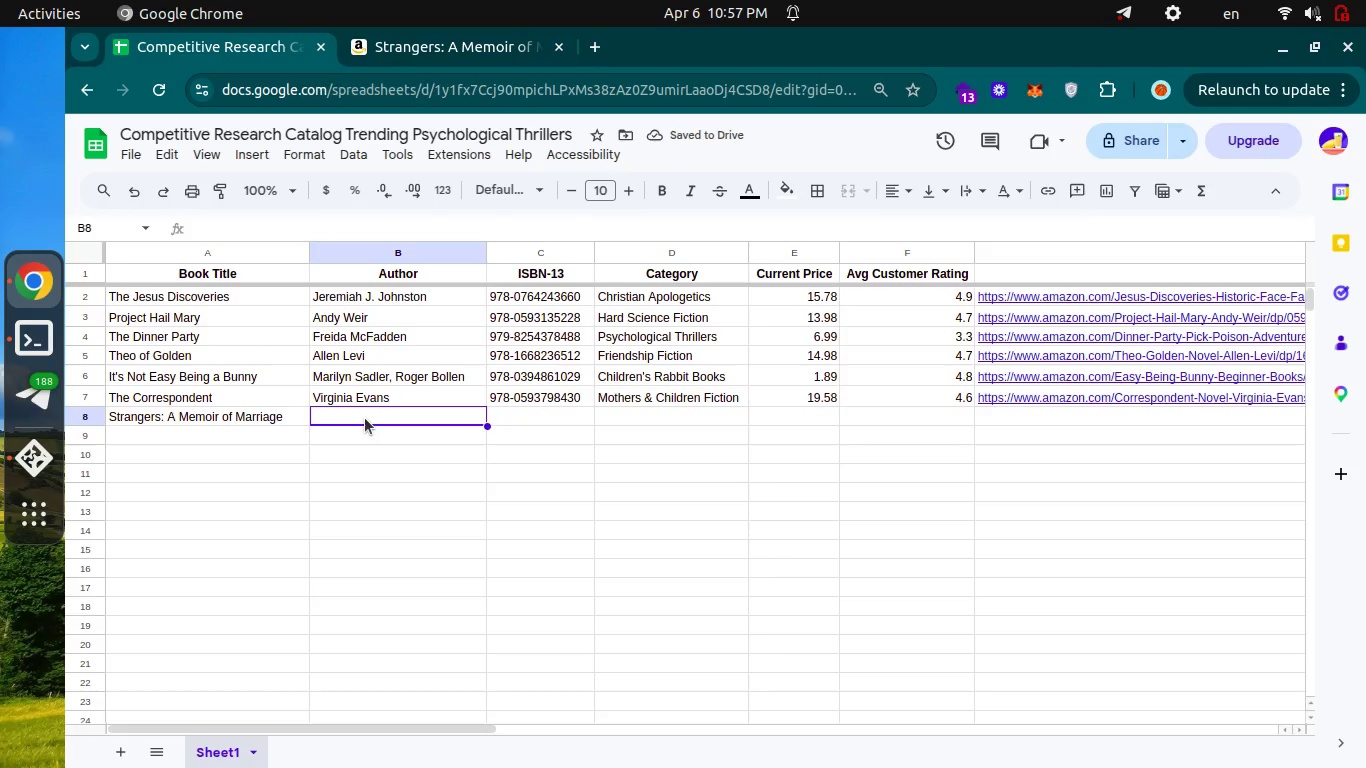 
key(Enter)
 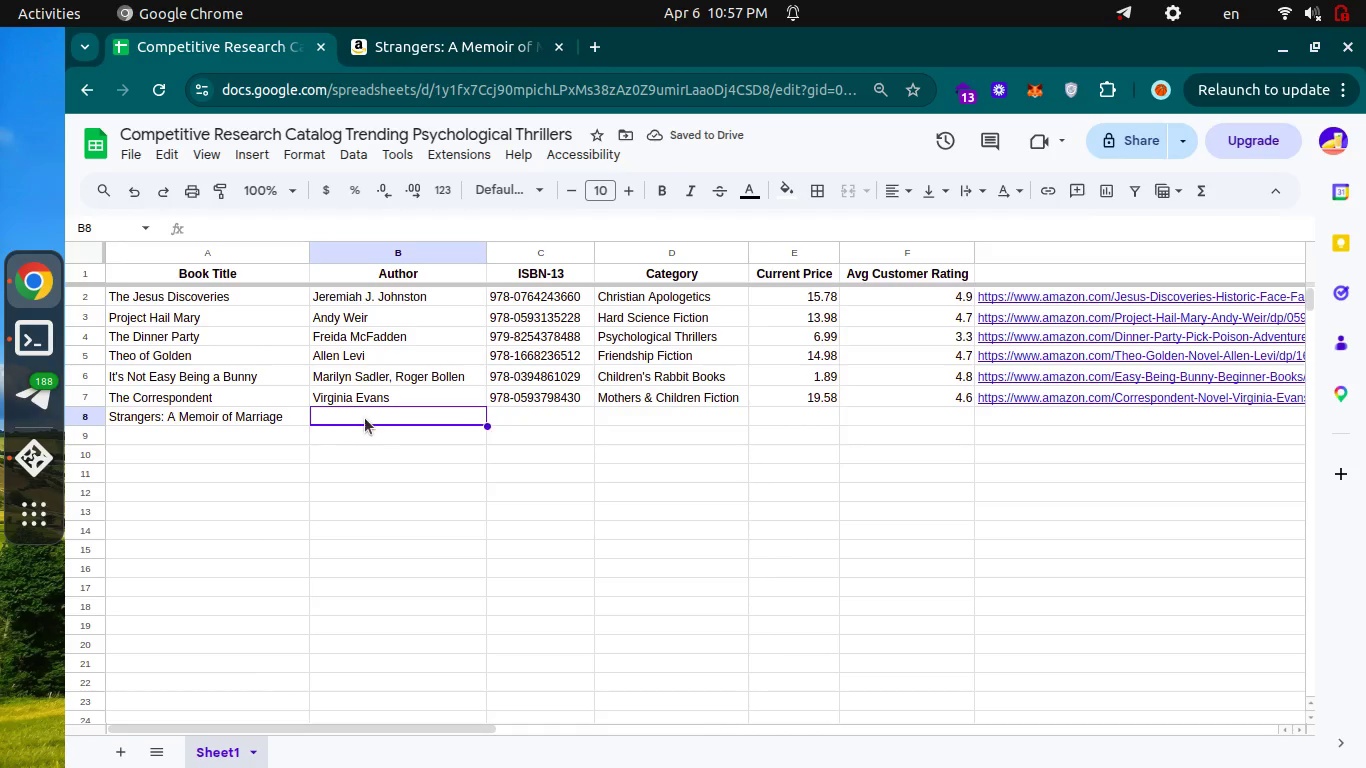 
key(Control+V)
 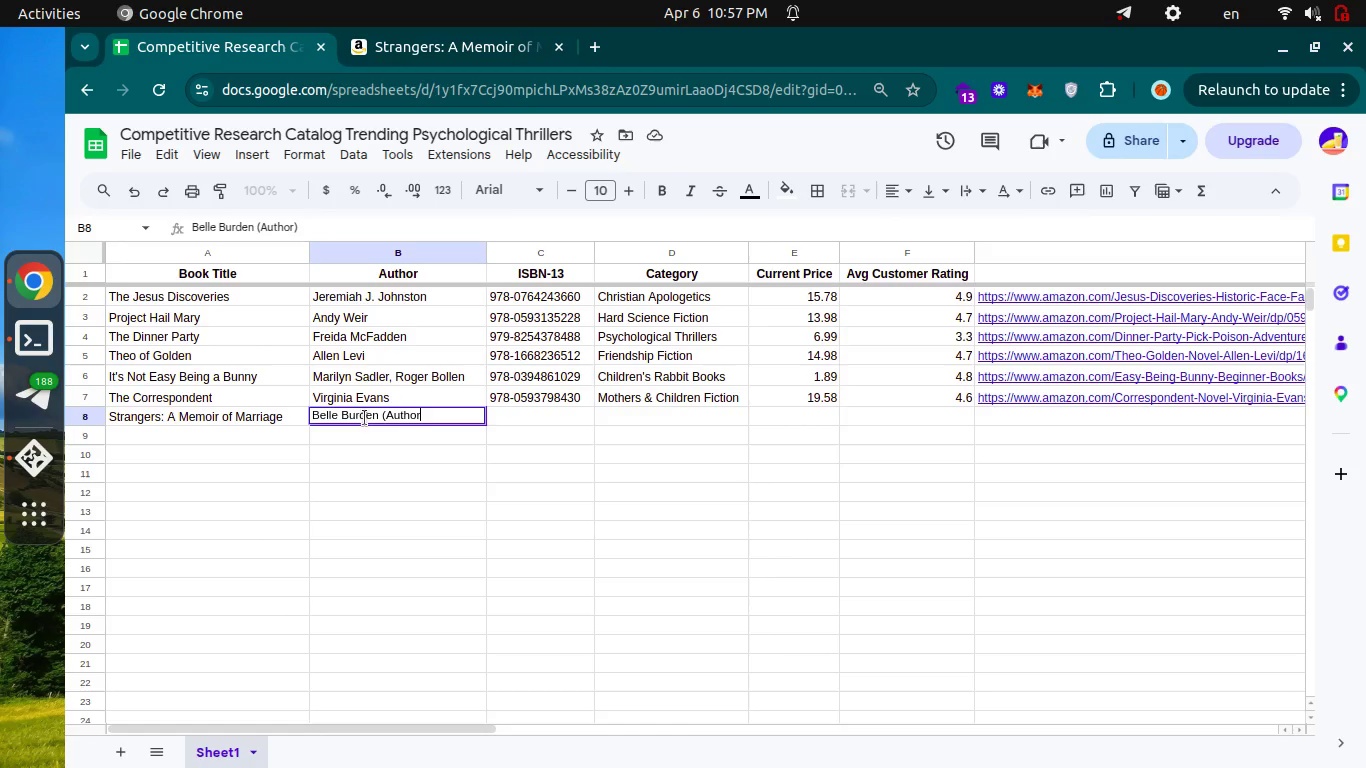 
key(Backspace)
 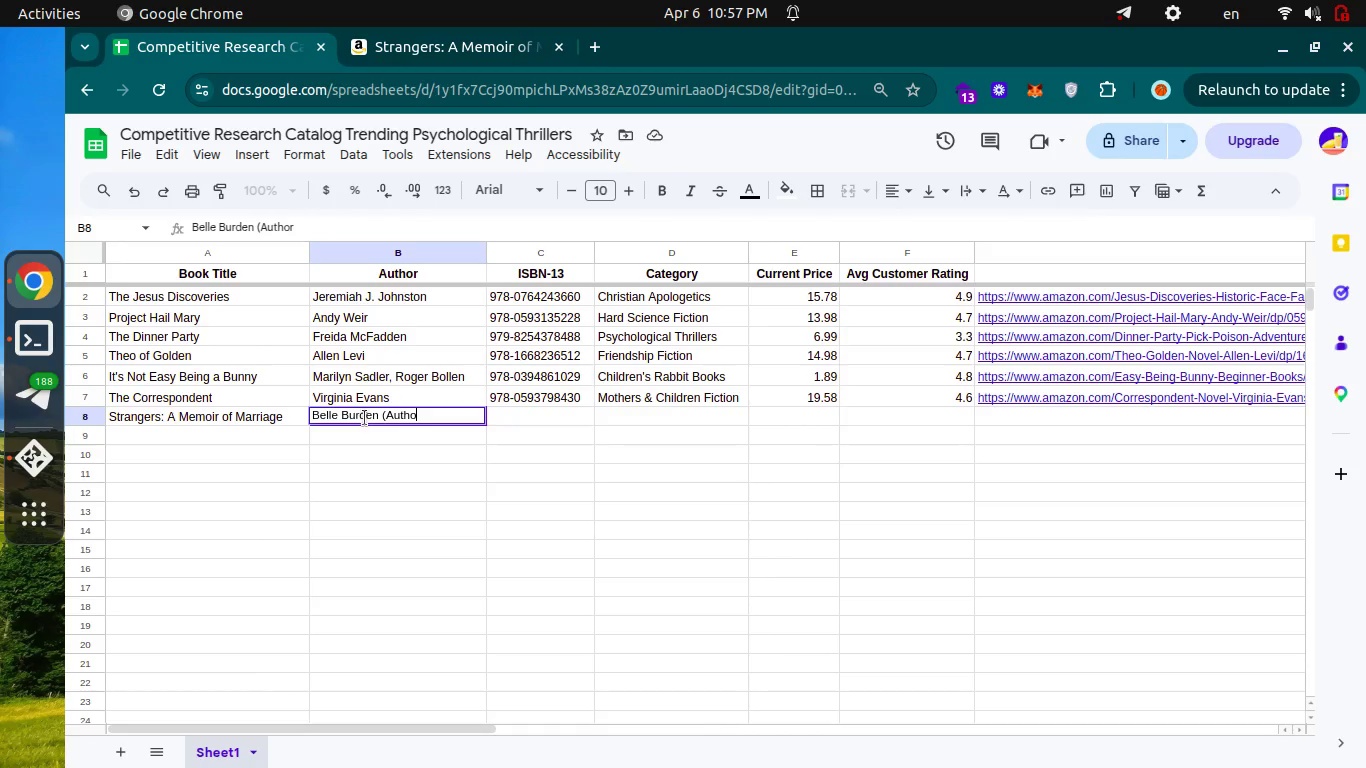 
key(Backspace)
 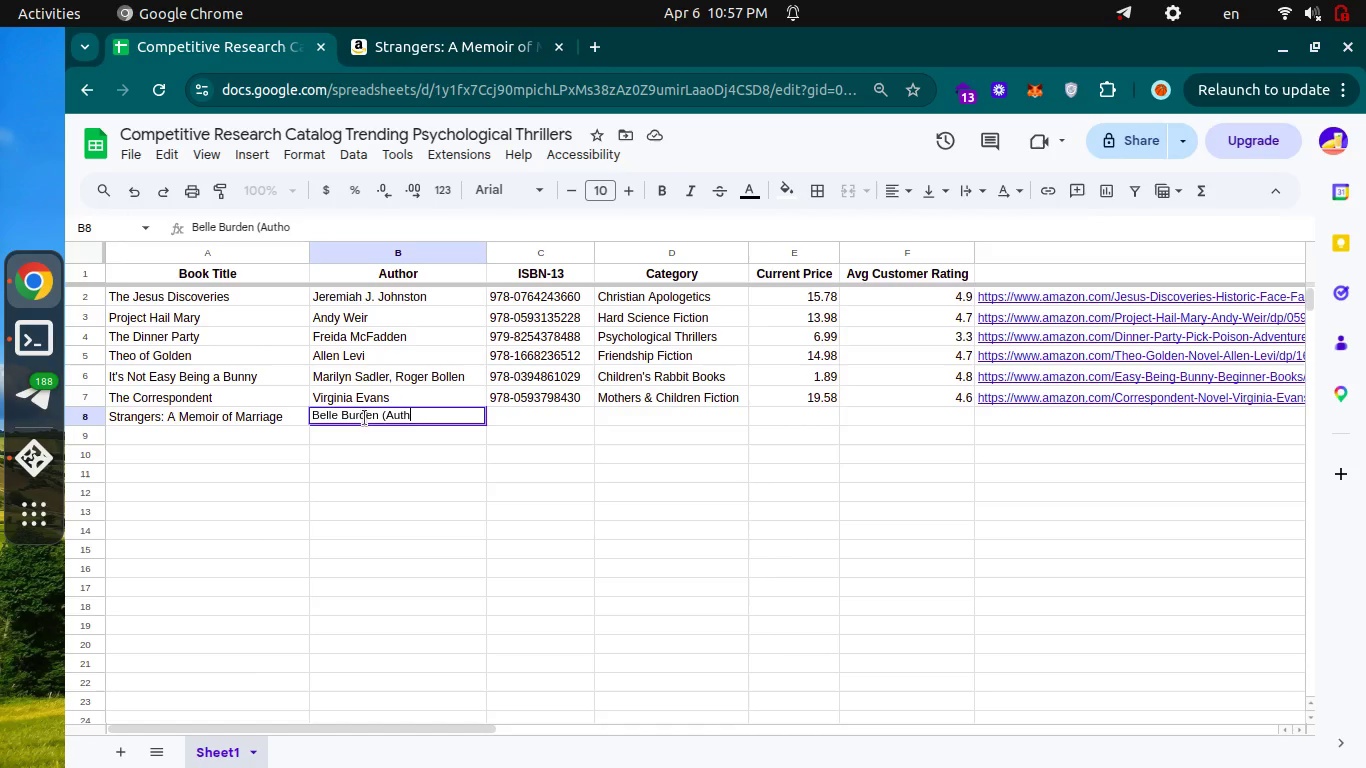 
key(Backspace)
 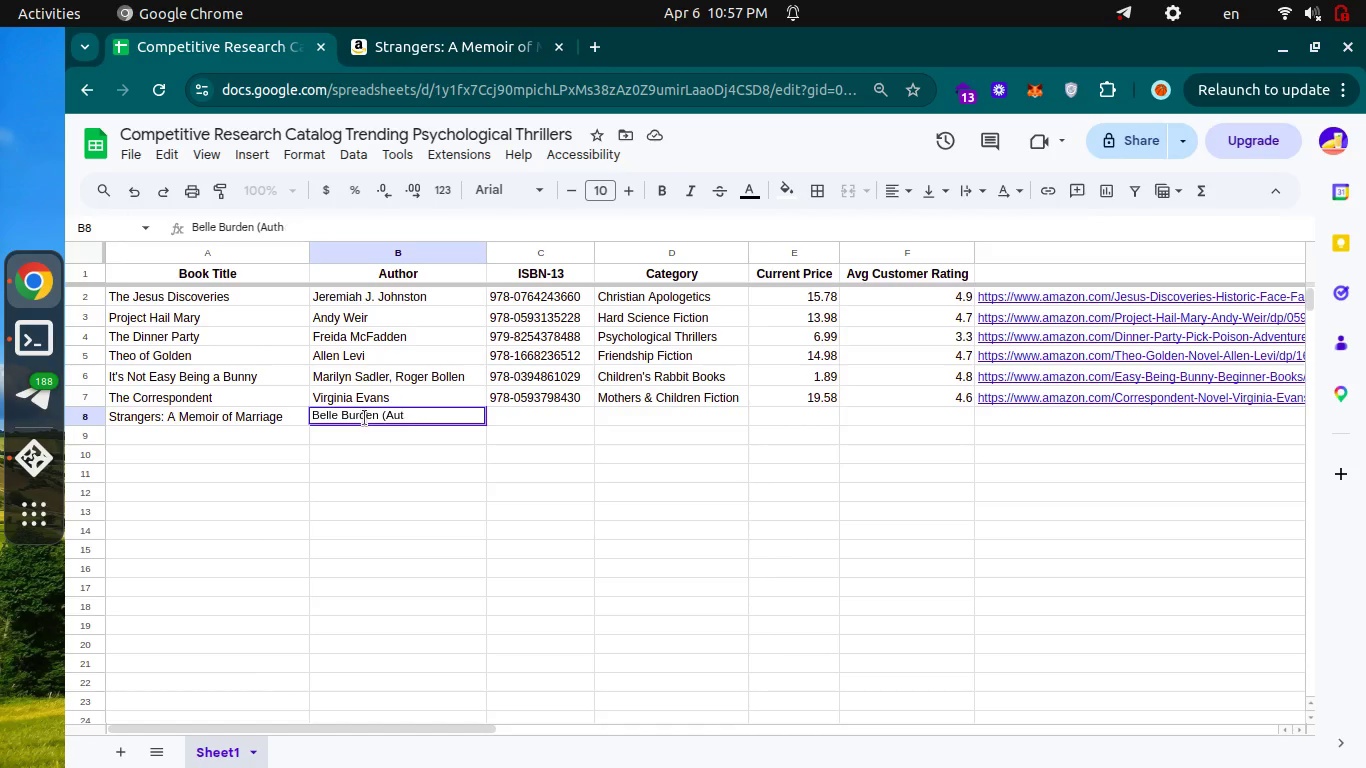 
key(Backspace)
 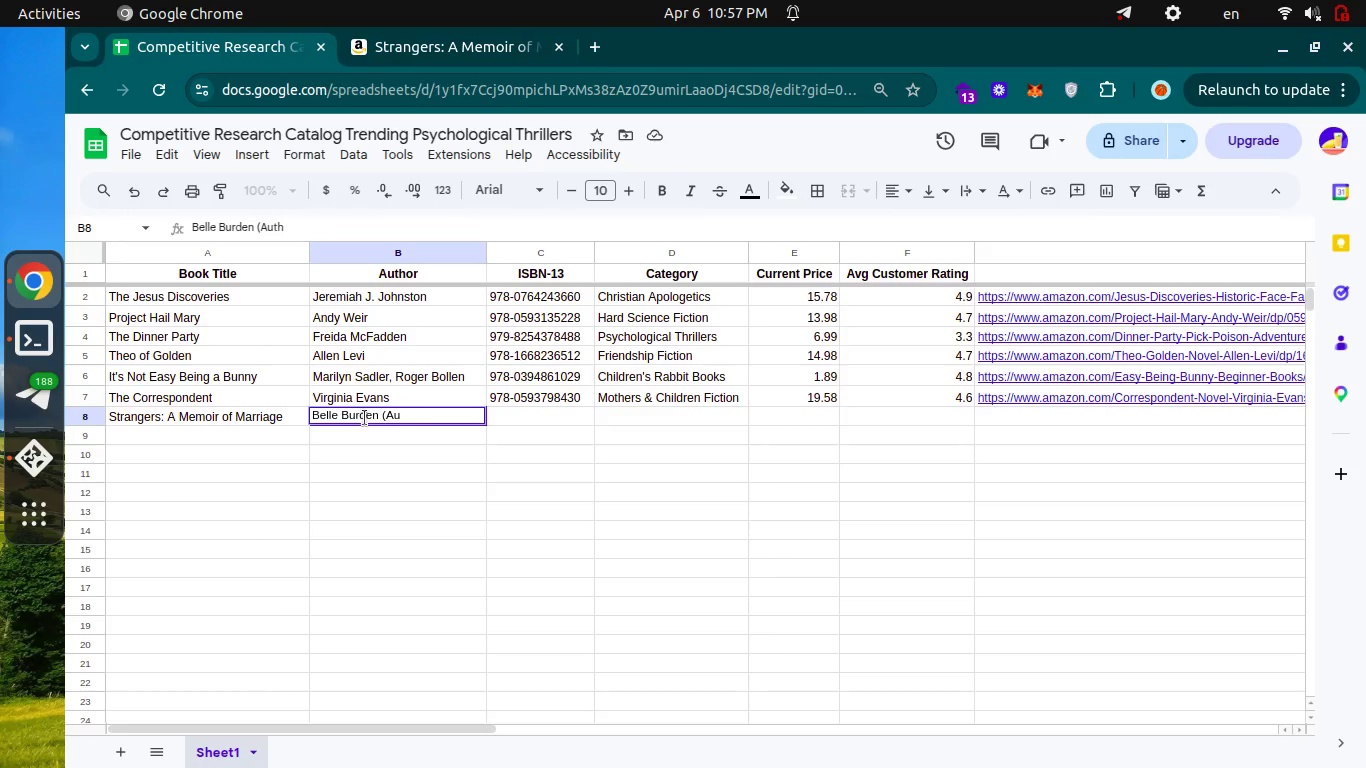 
key(Backspace)
 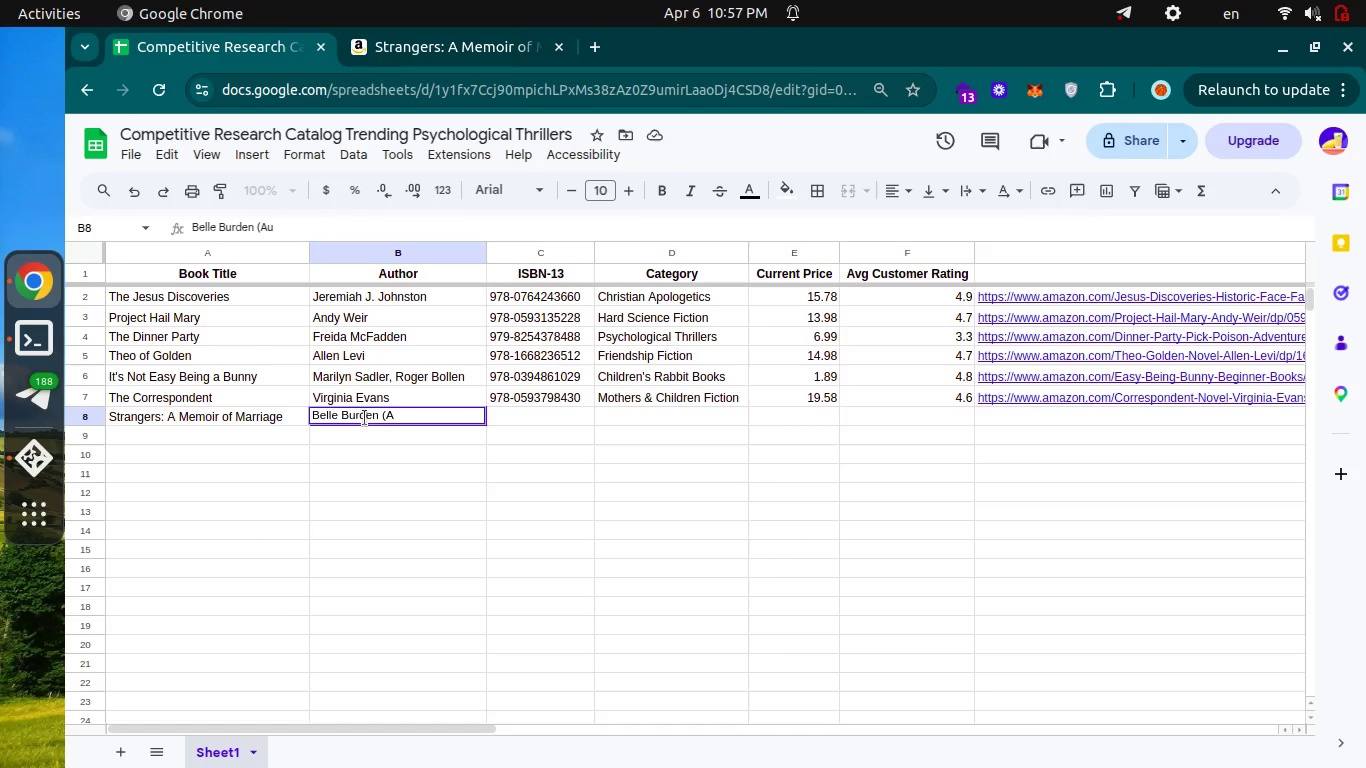 
key(Backspace)
 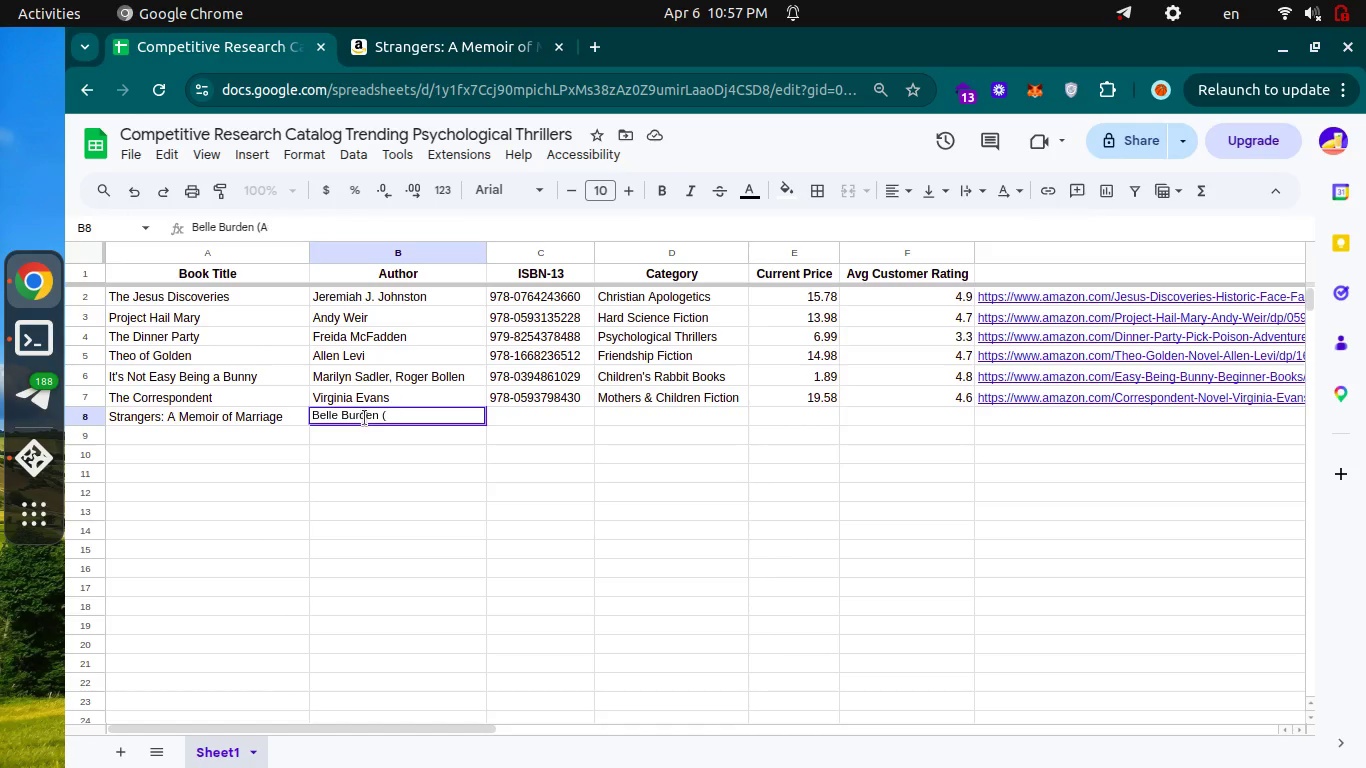 
key(Backspace)
 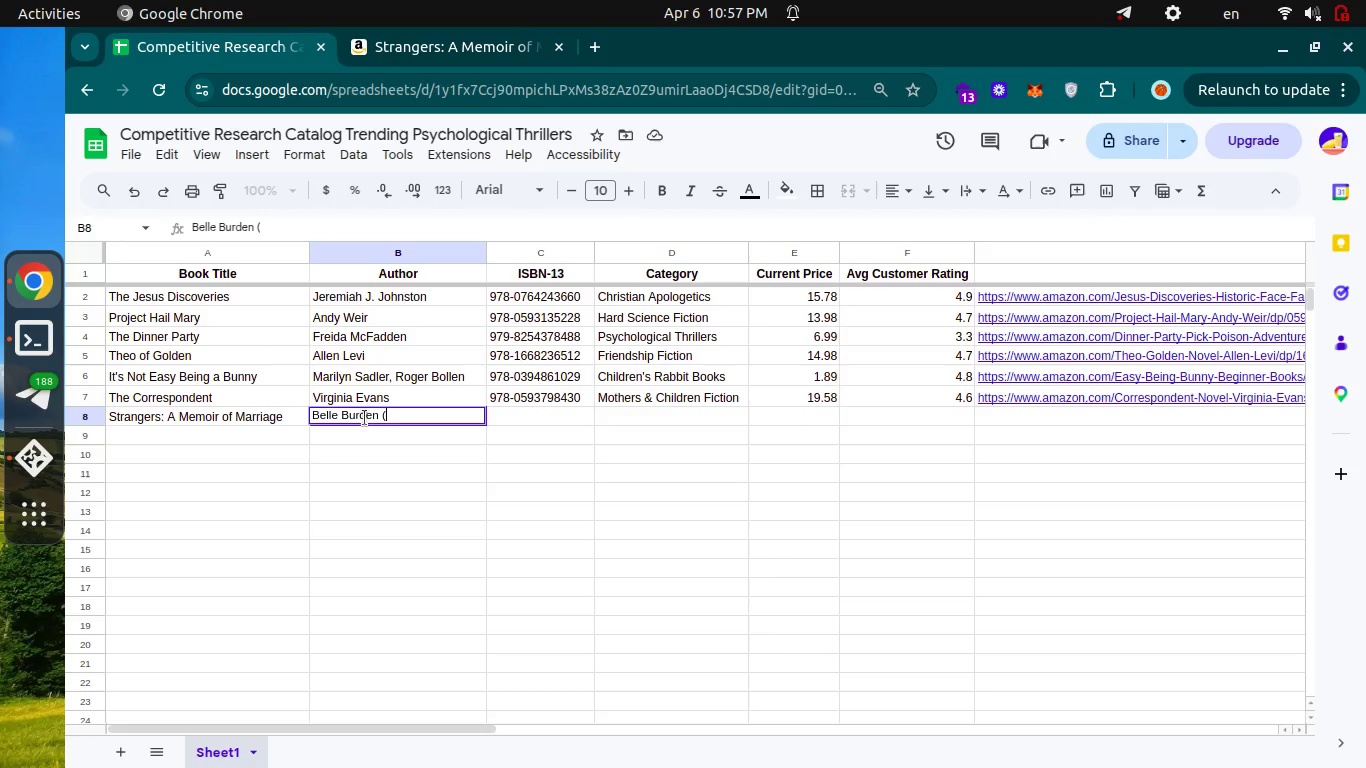 
key(Backspace)
 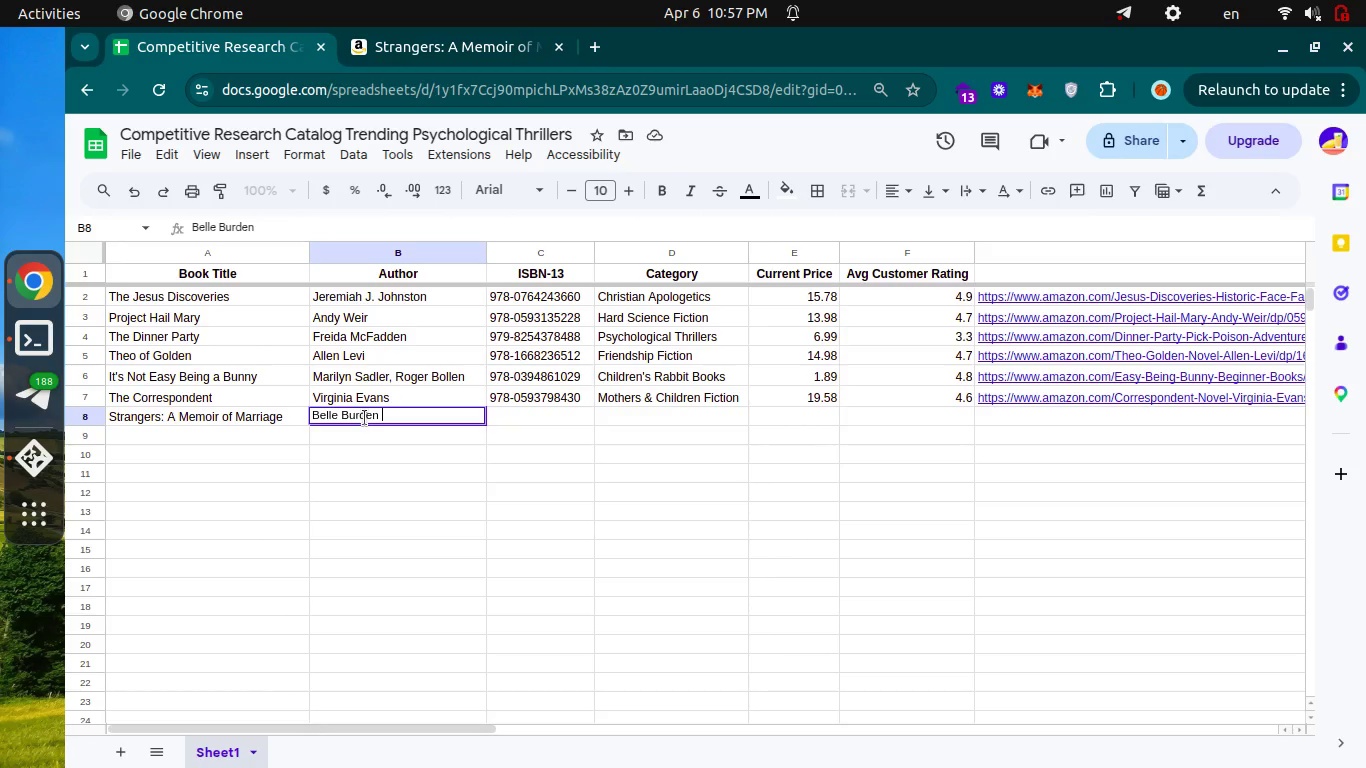 
key(Backspace)
 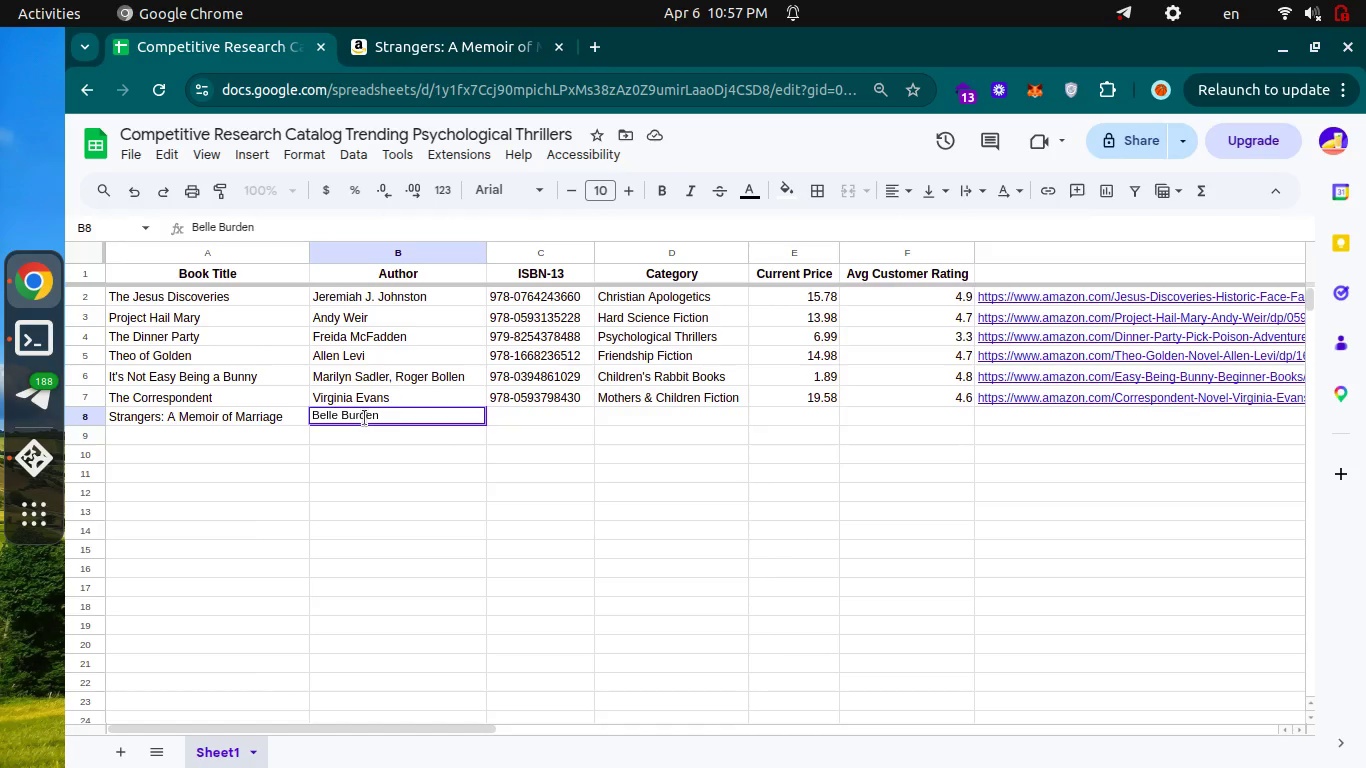 
key(Enter)
 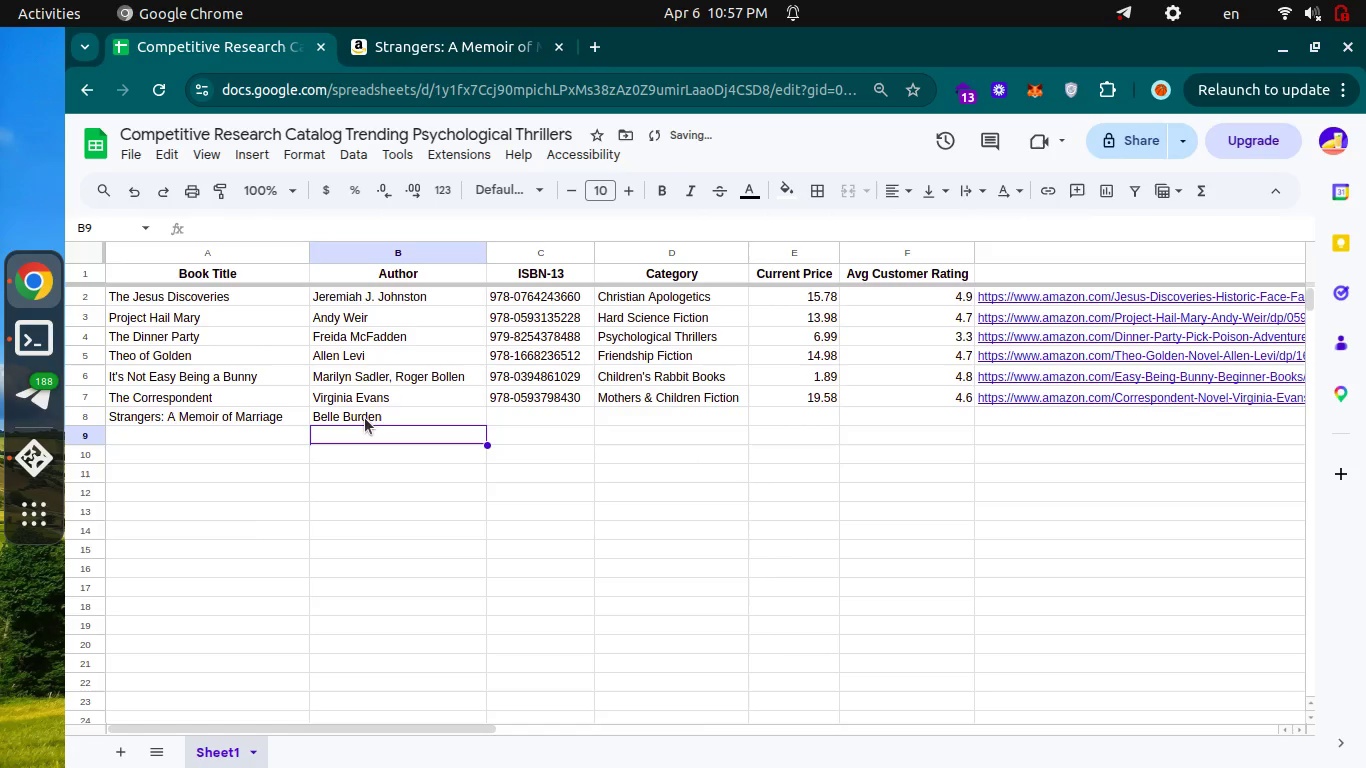 
key(Control+ControlLeft)
 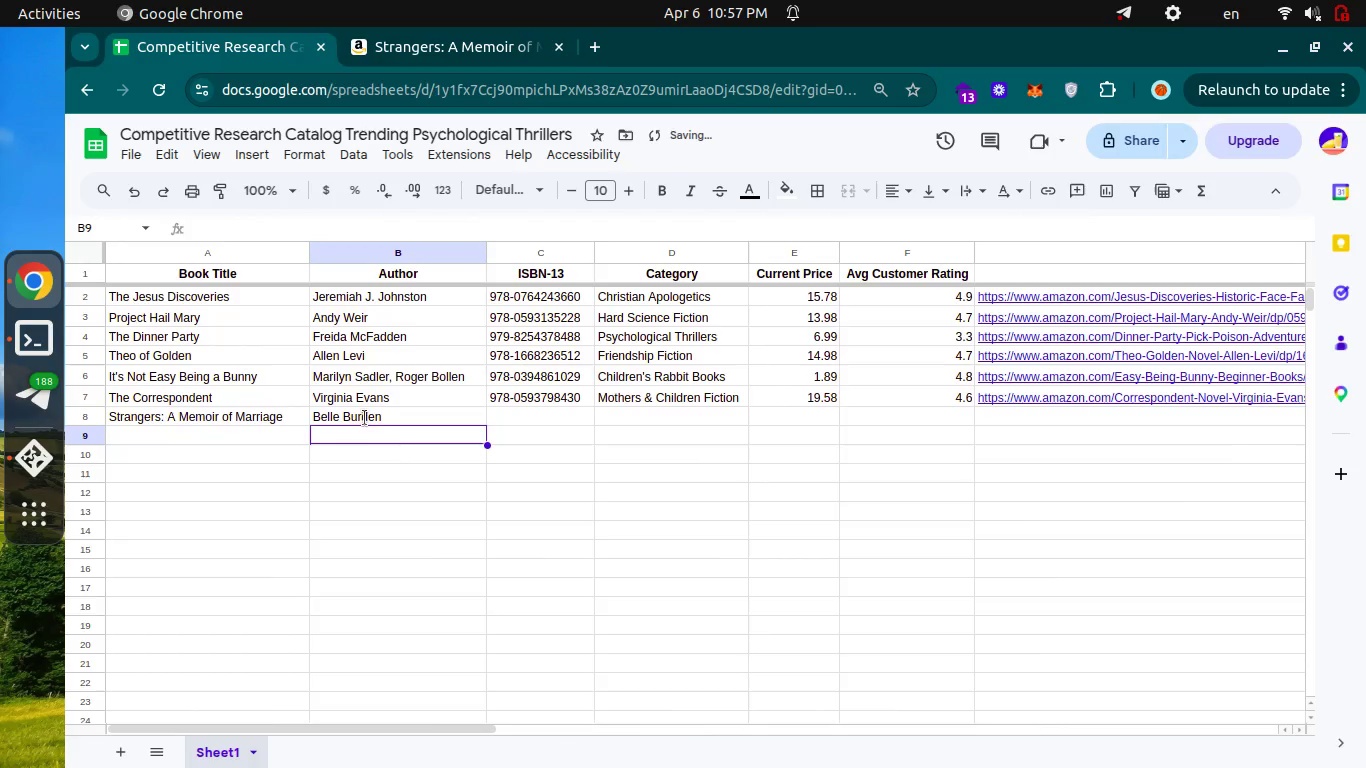 
key(Control+Tab)
 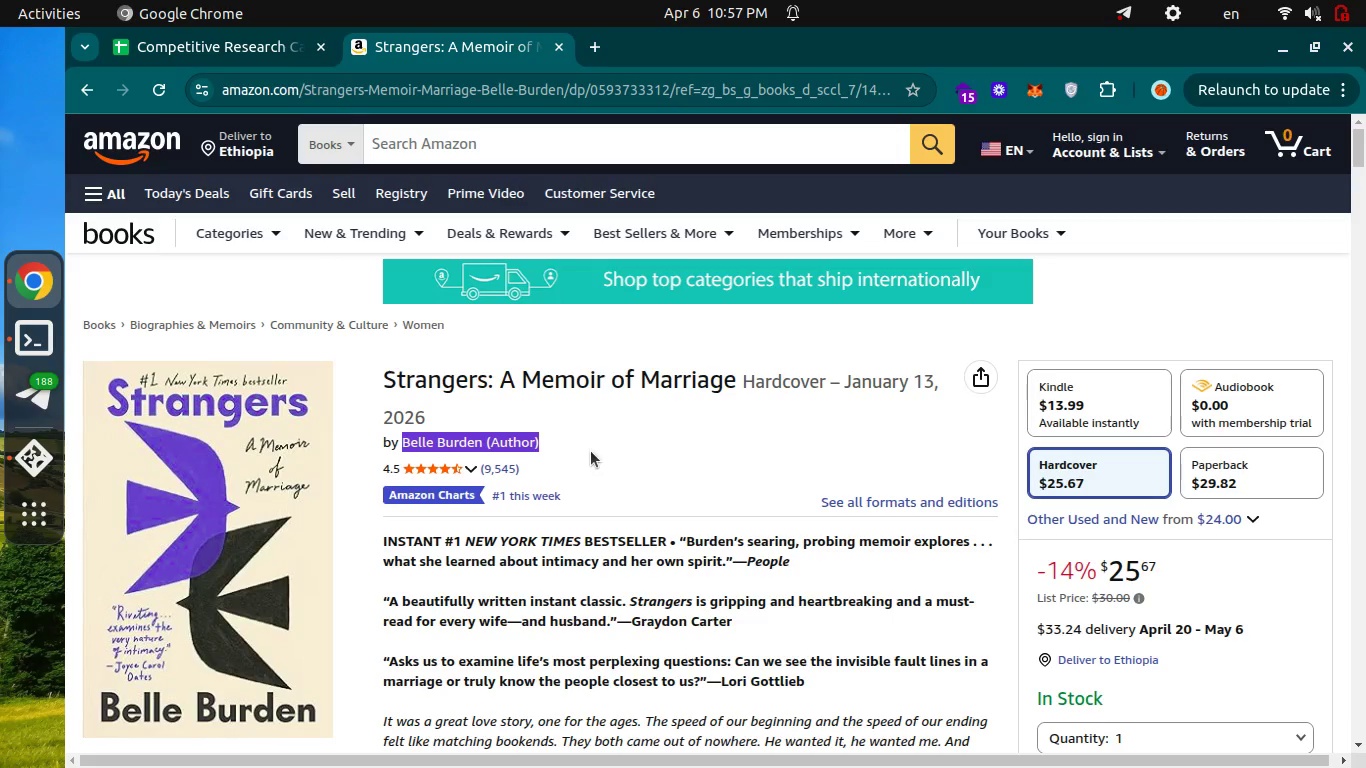 
key(Control+ControlLeft)
 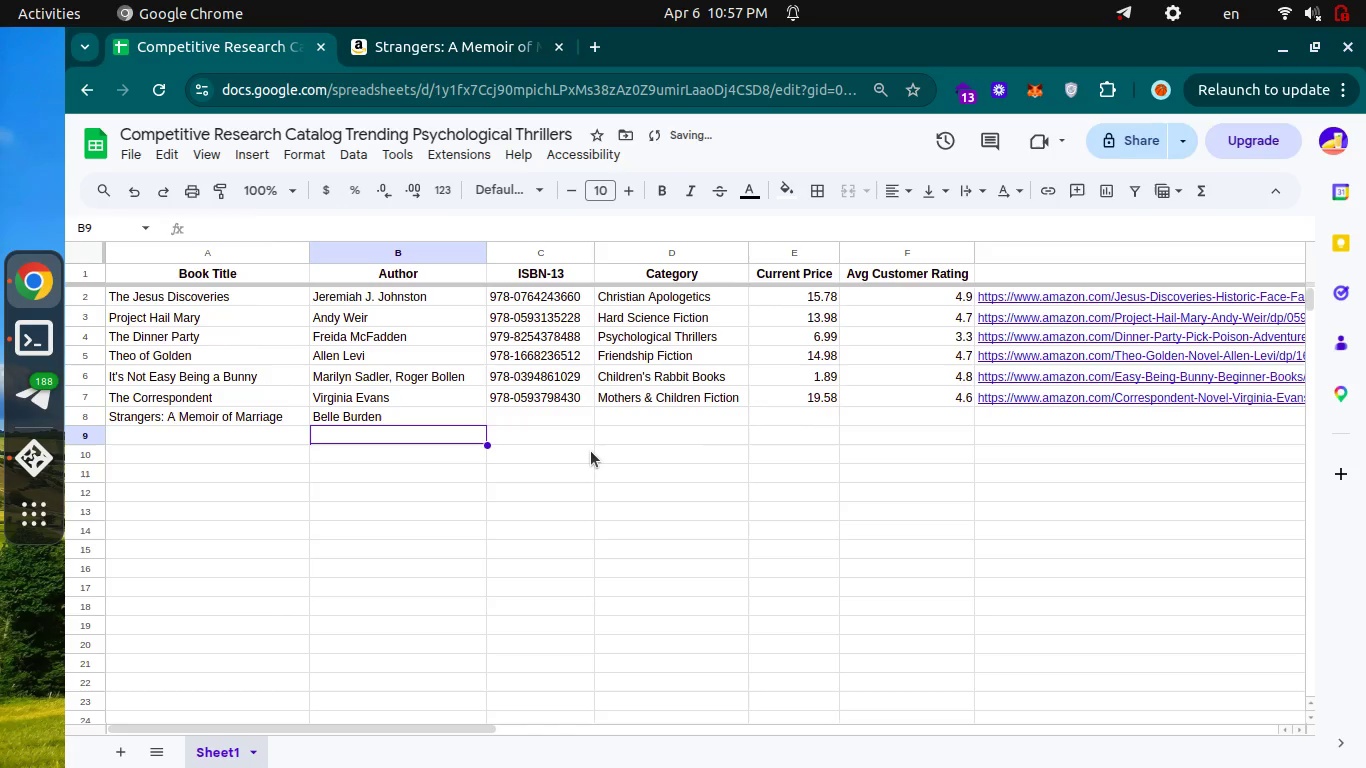 
key(Control+Tab)
 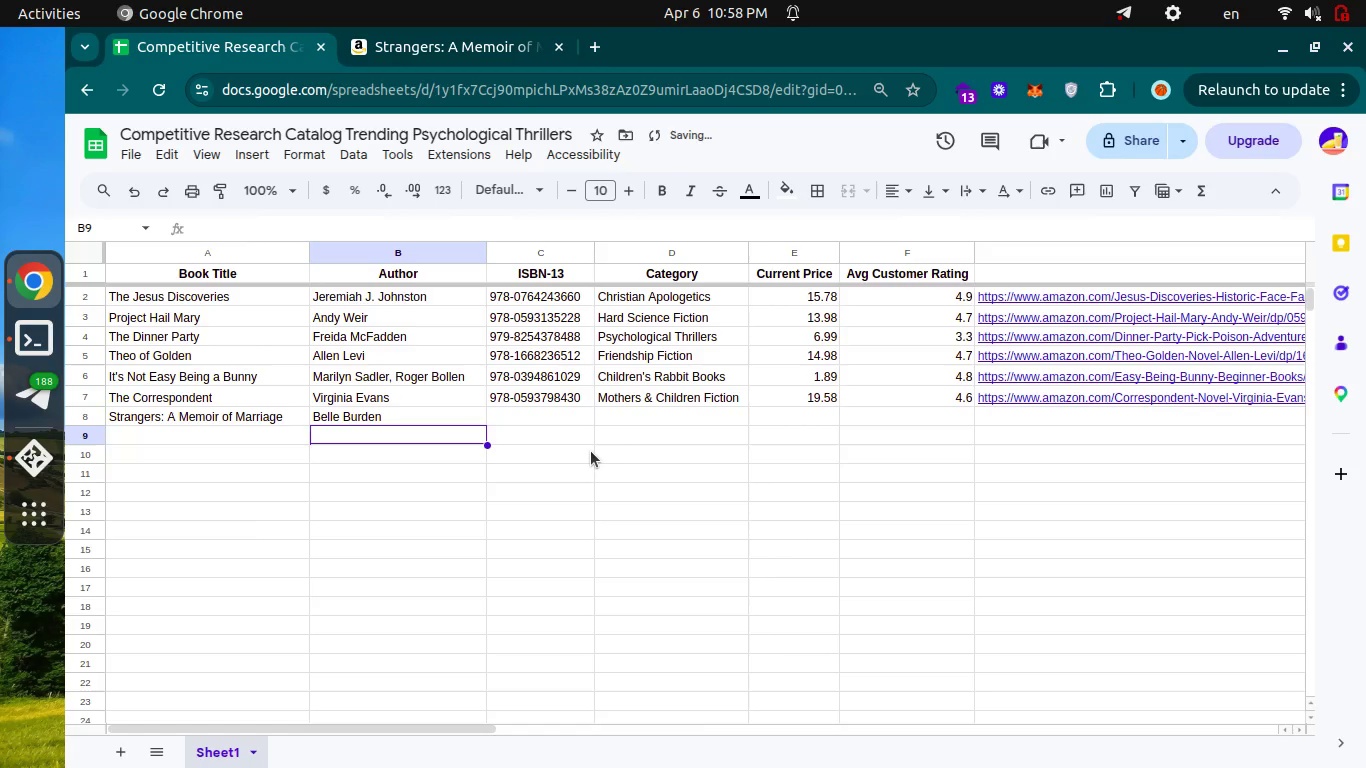 
key(Control+ControlLeft)
 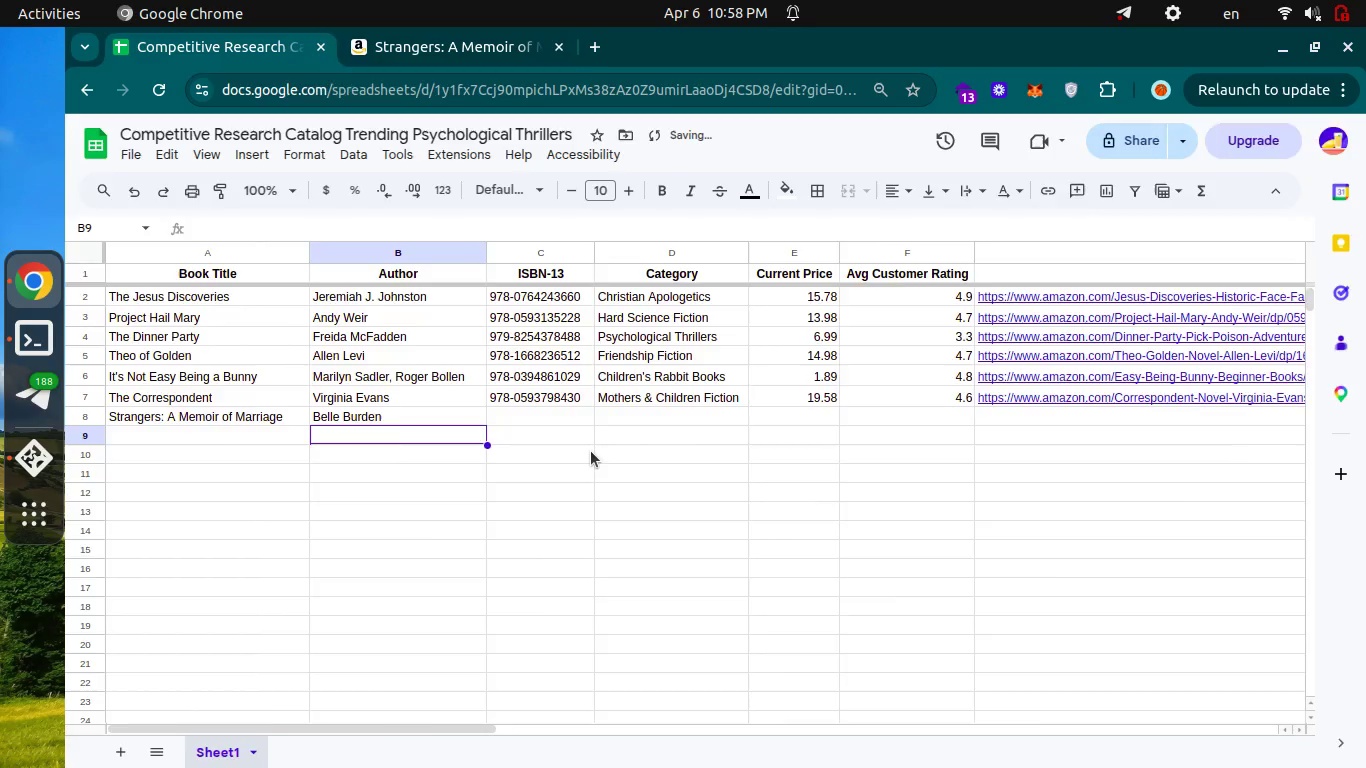 
key(Control+Tab)
 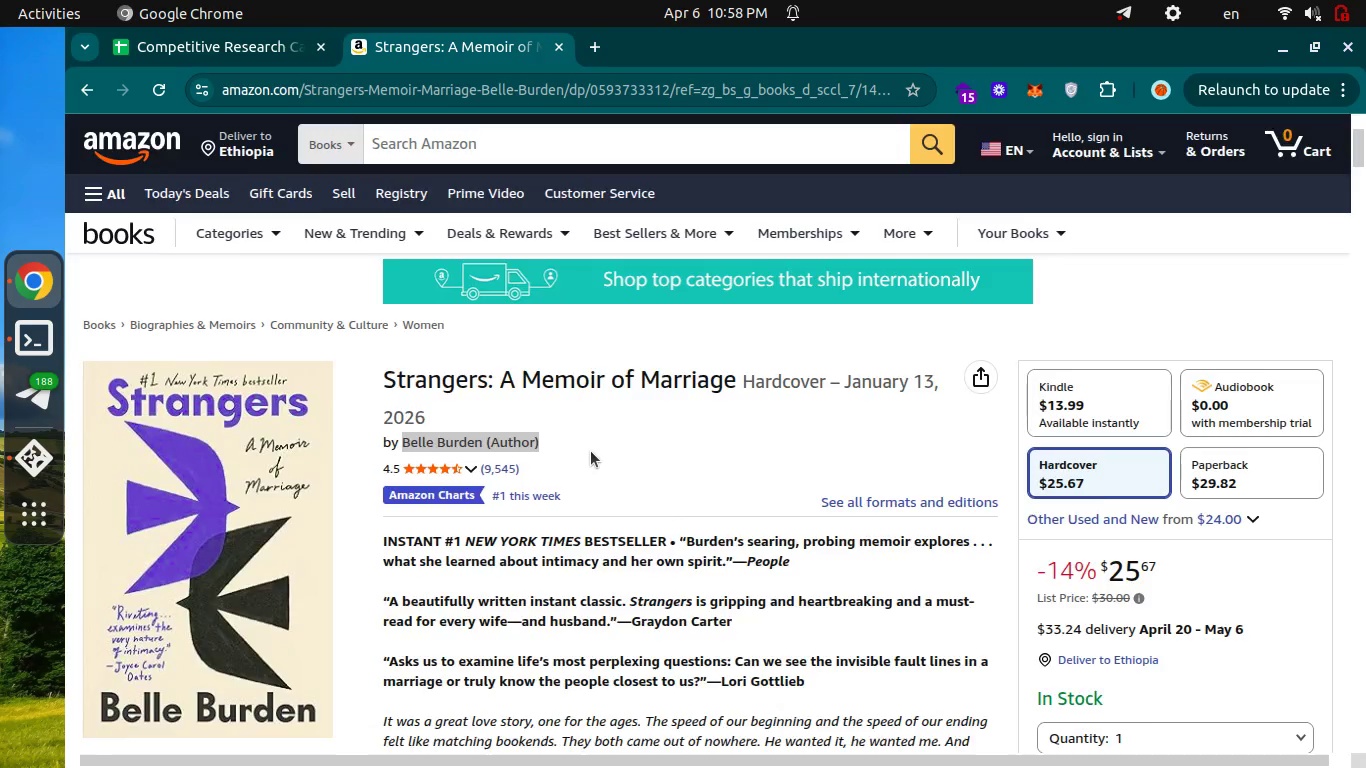 
scroll: coordinate [591, 451], scroll_direction: down, amount: 29.0
 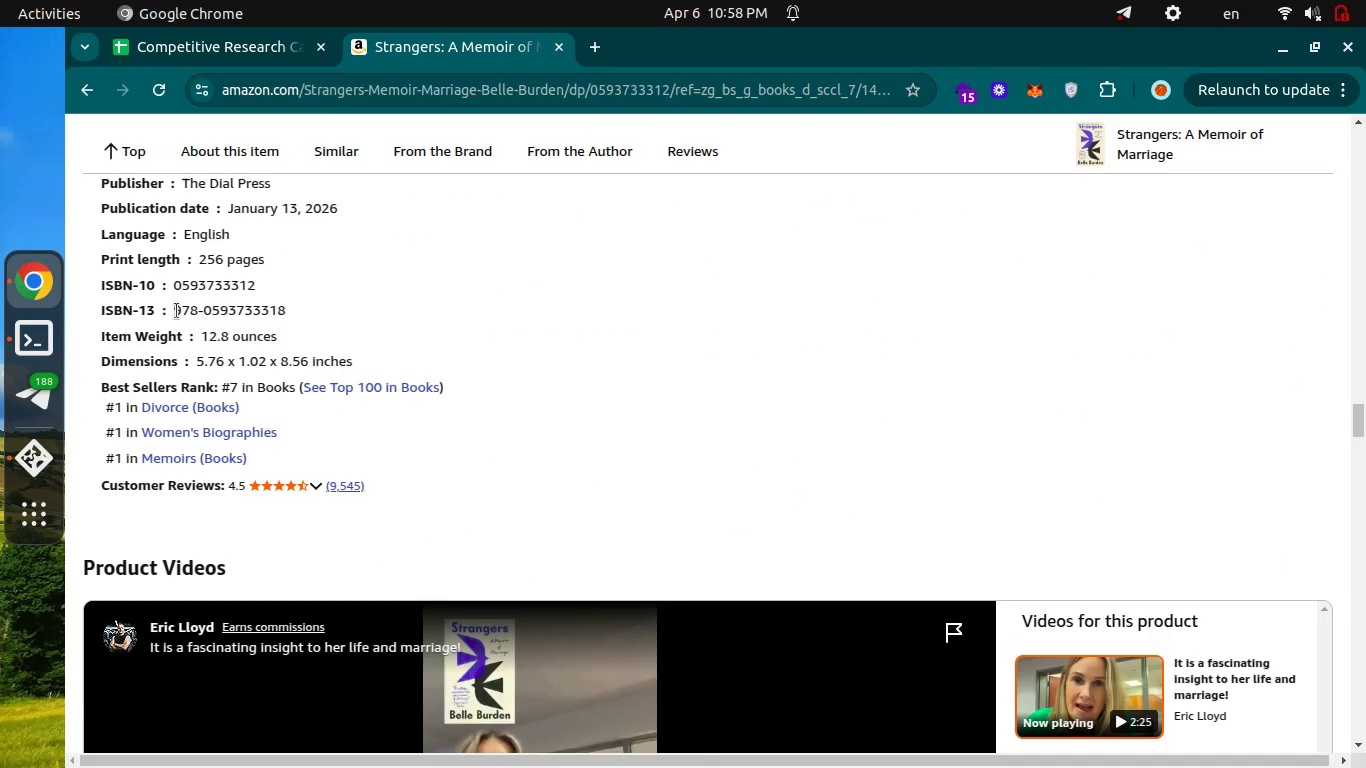 
left_click_drag(start_coordinate=[176, 309], to_coordinate=[295, 303])
 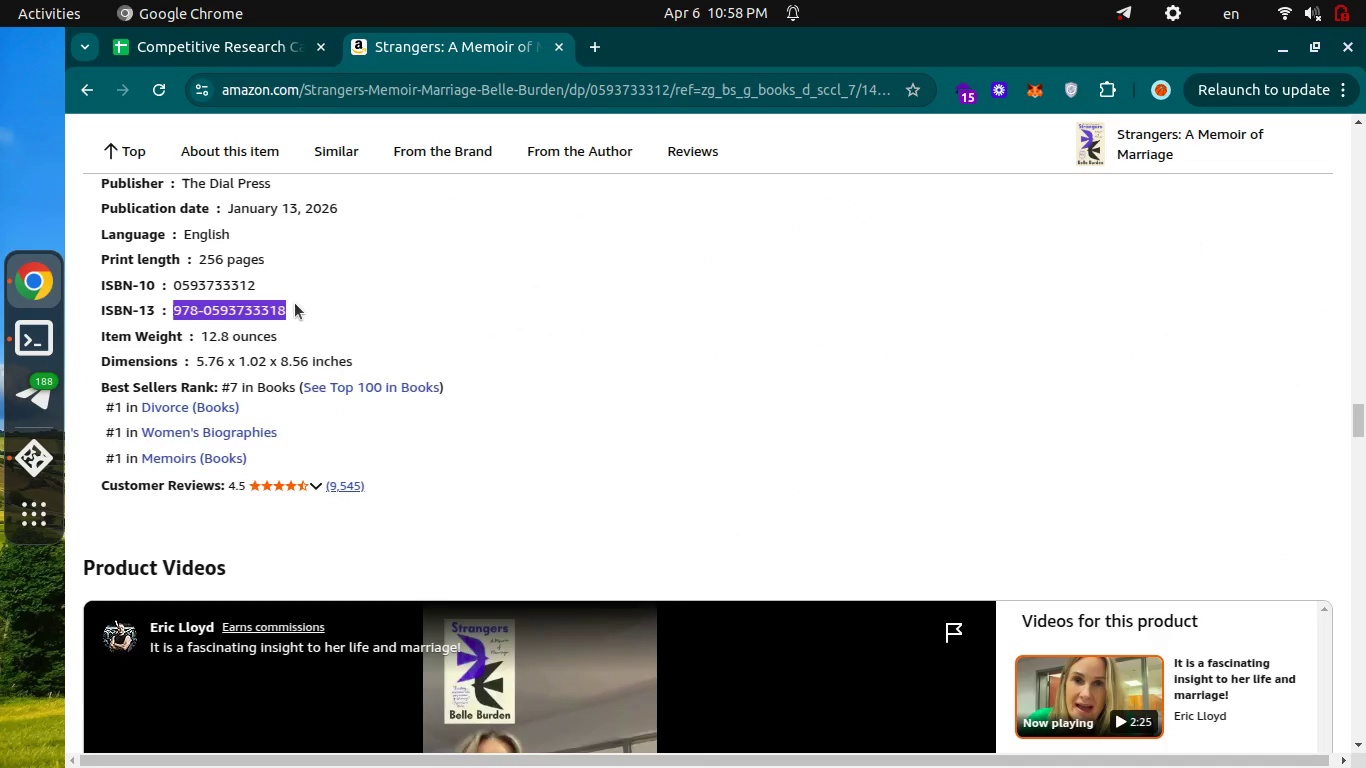 
key(Control+C)
 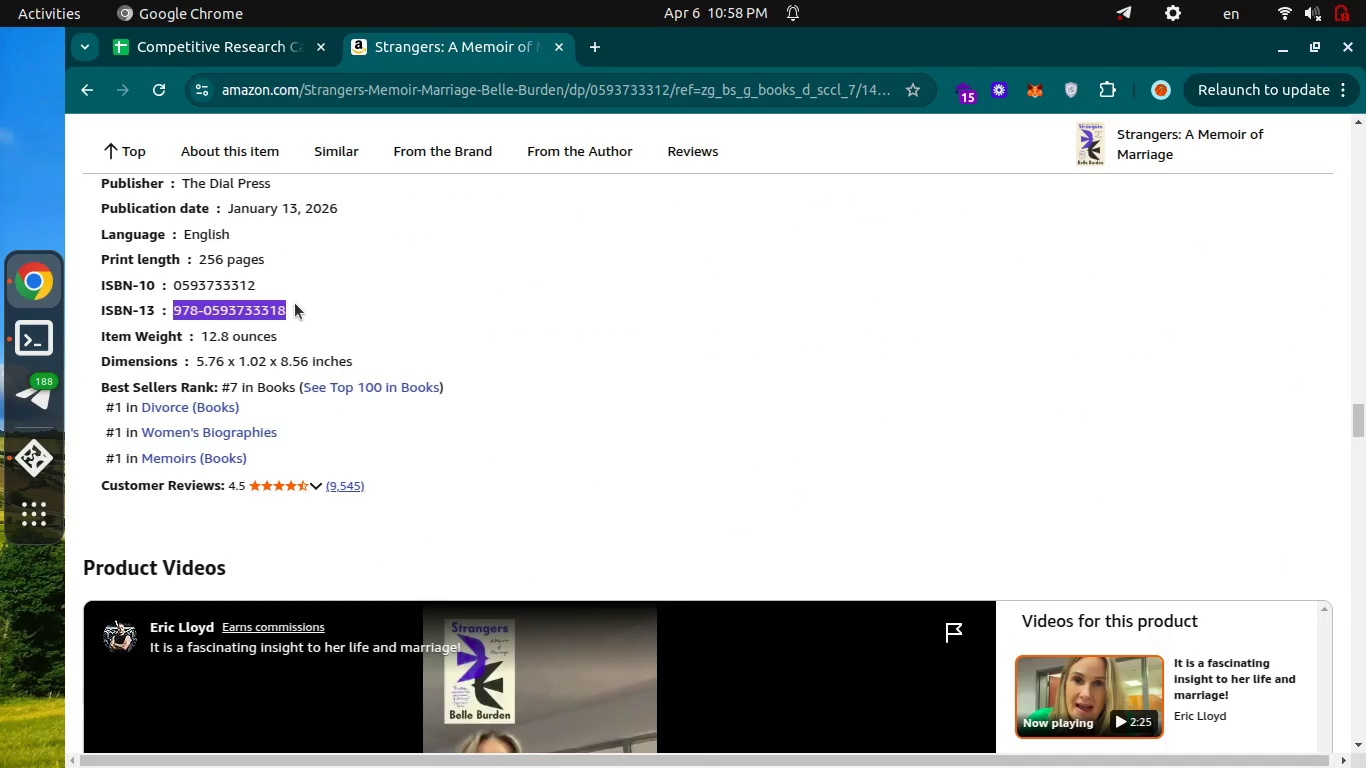 
key(Control+C)
 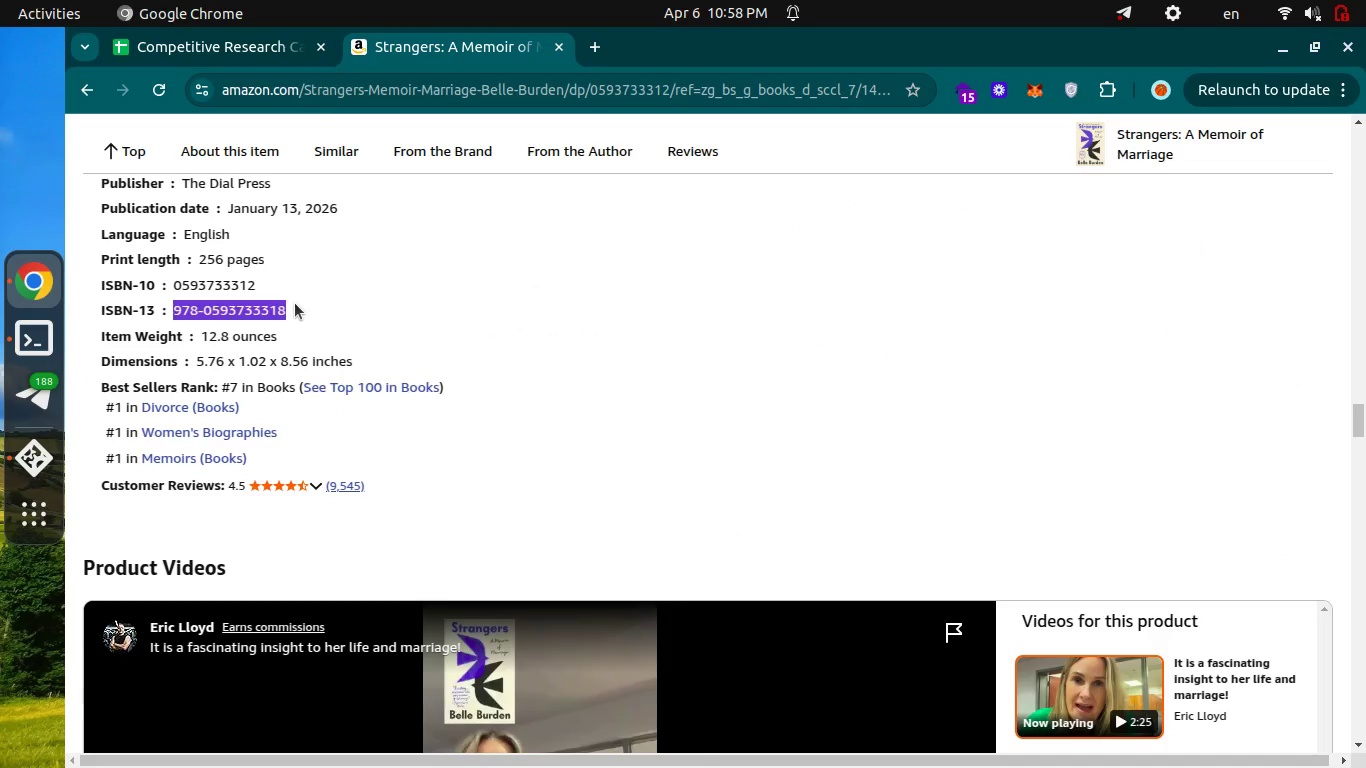 
key(Control+ControlLeft)
 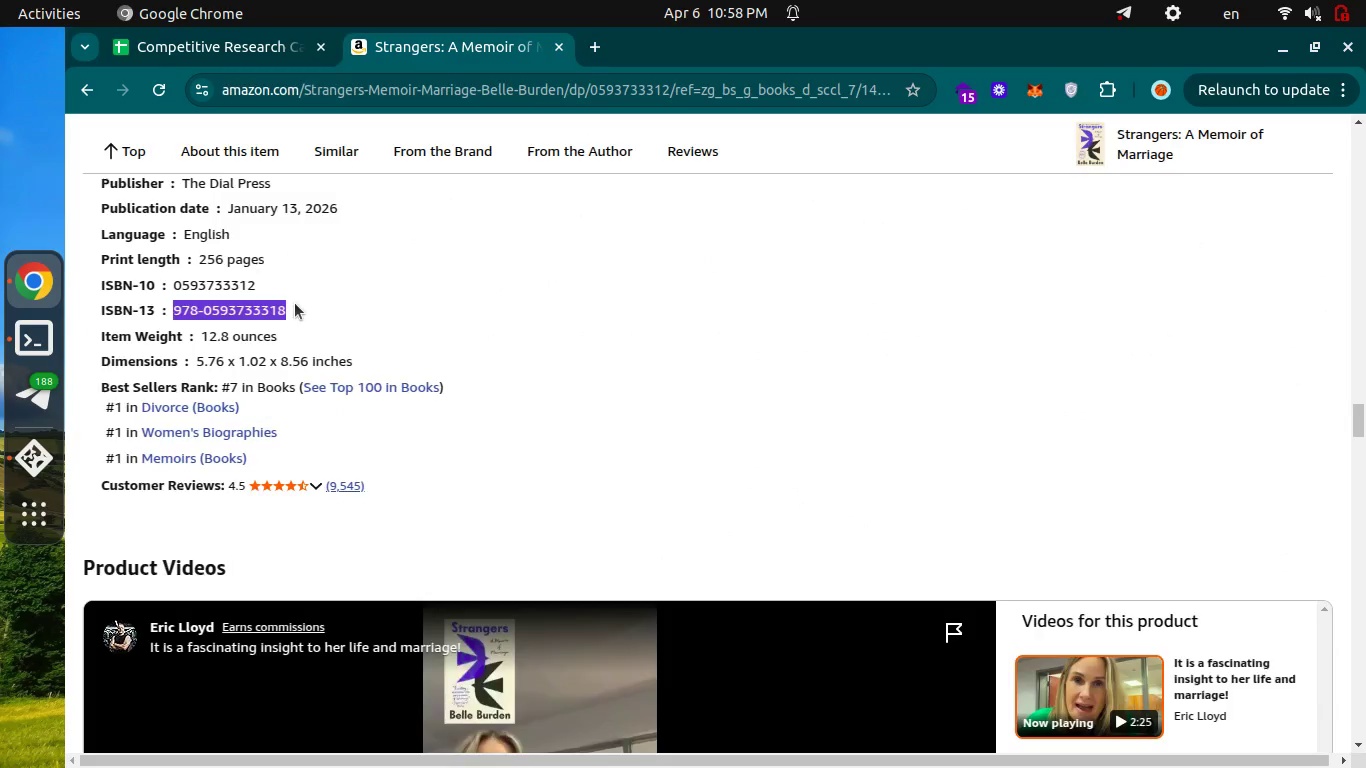 
key(Control+Tab)
 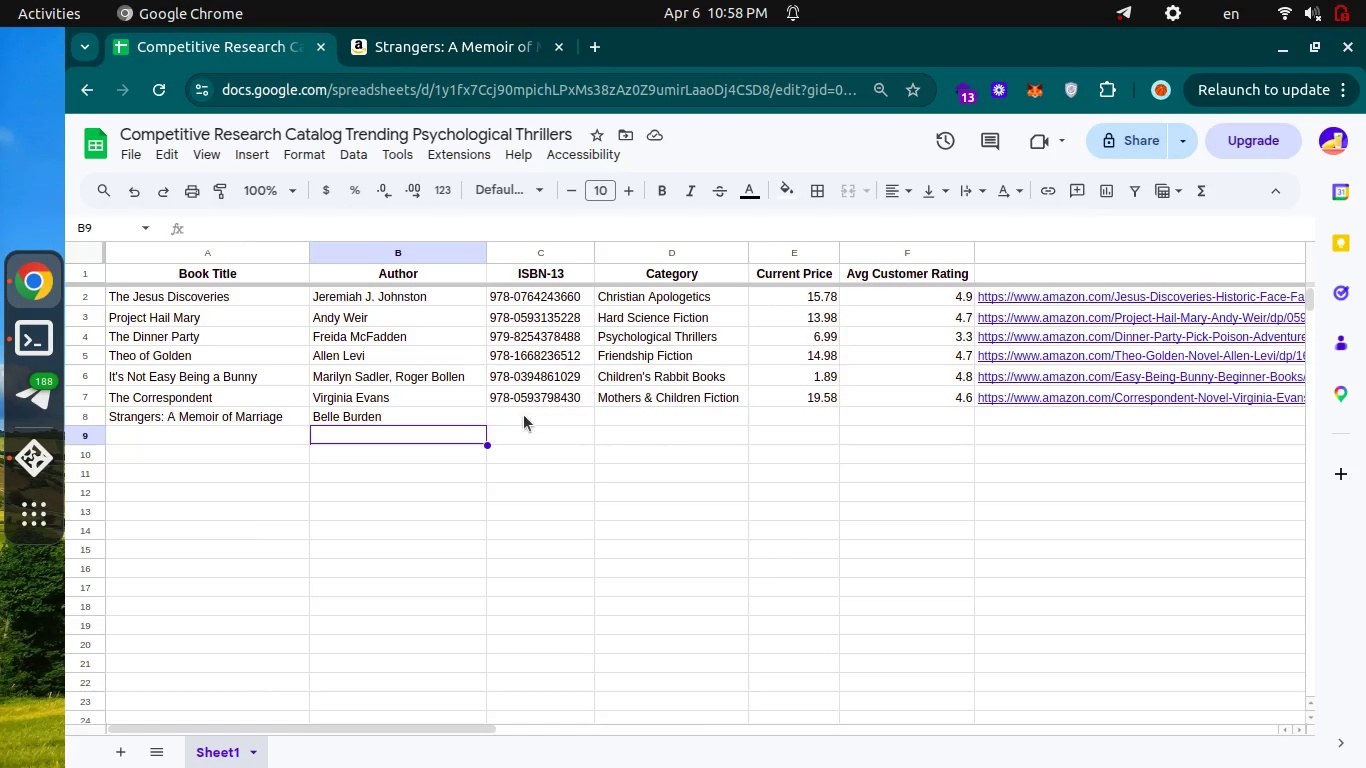 
left_click([524, 415])
 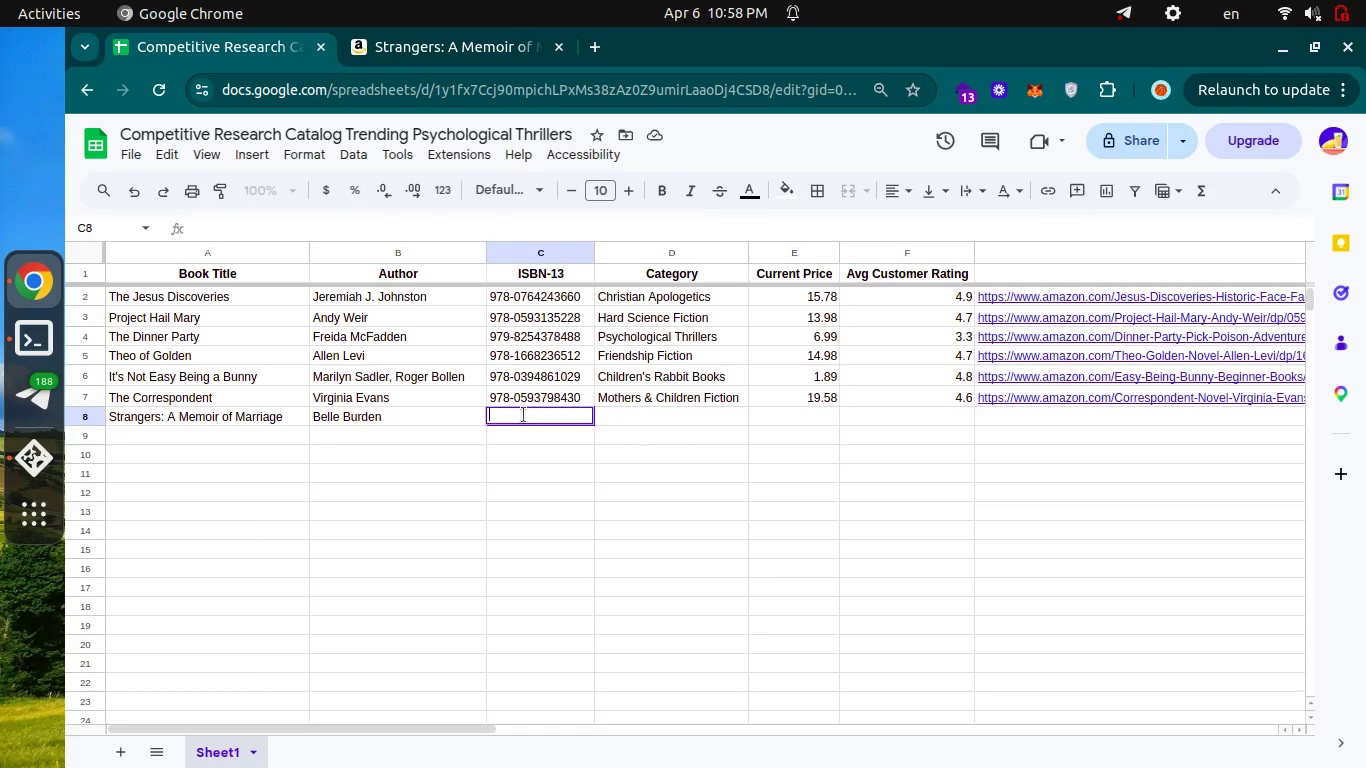 
key(Enter)
 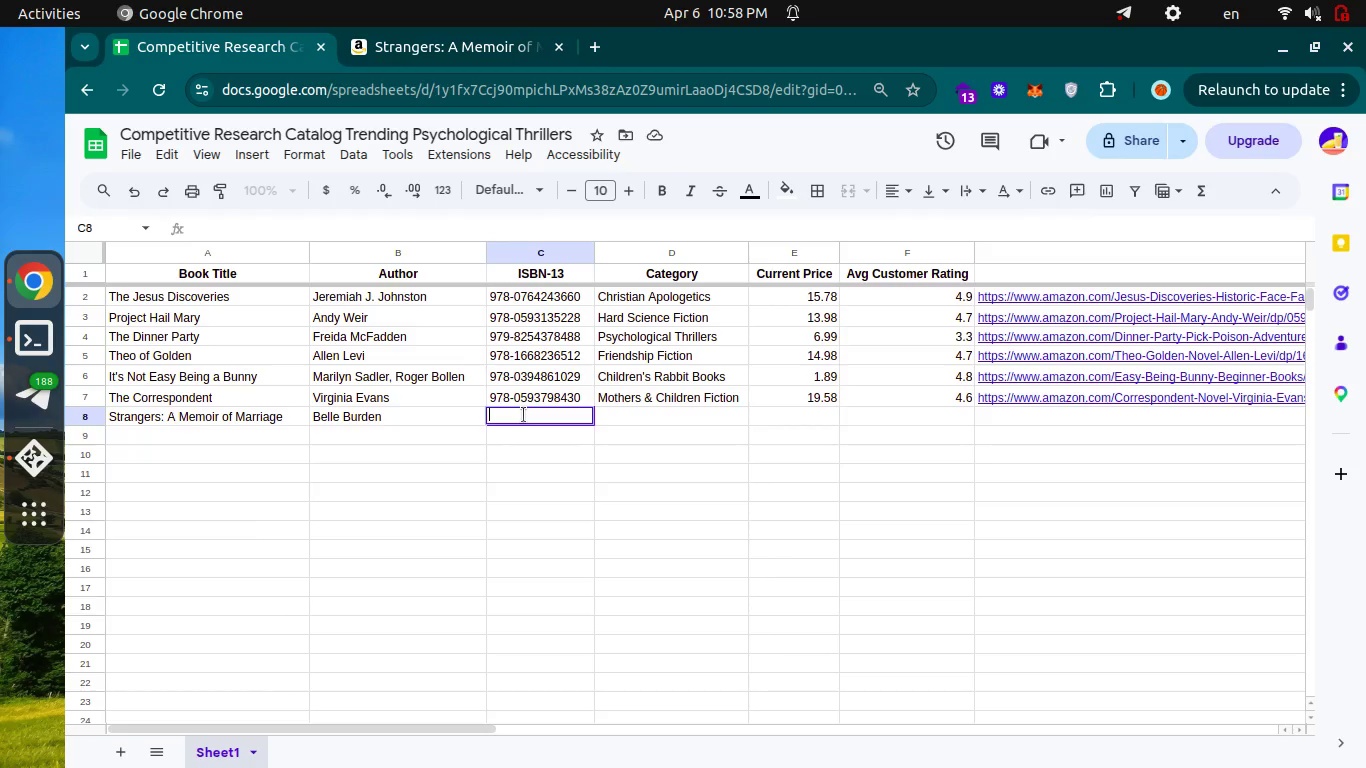 
key(Control+V)
 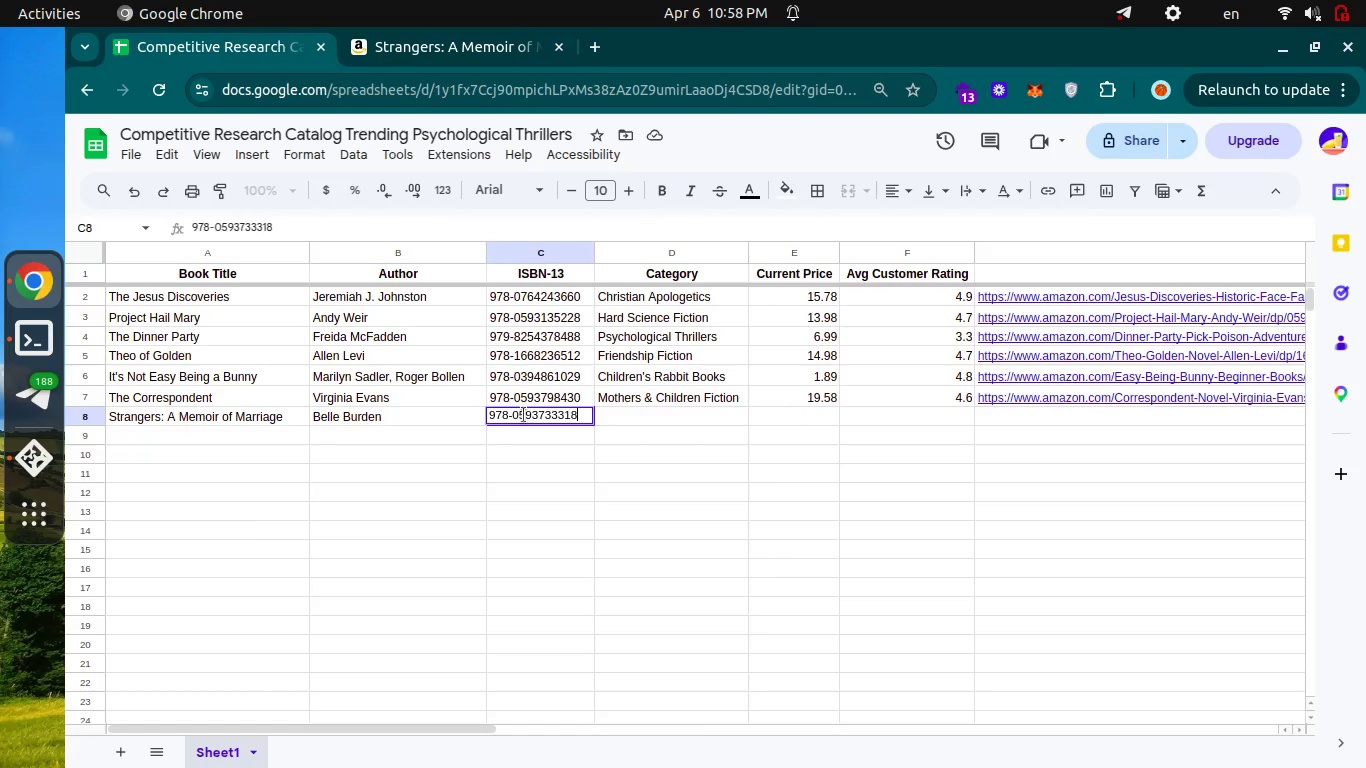 
key(Enter)
 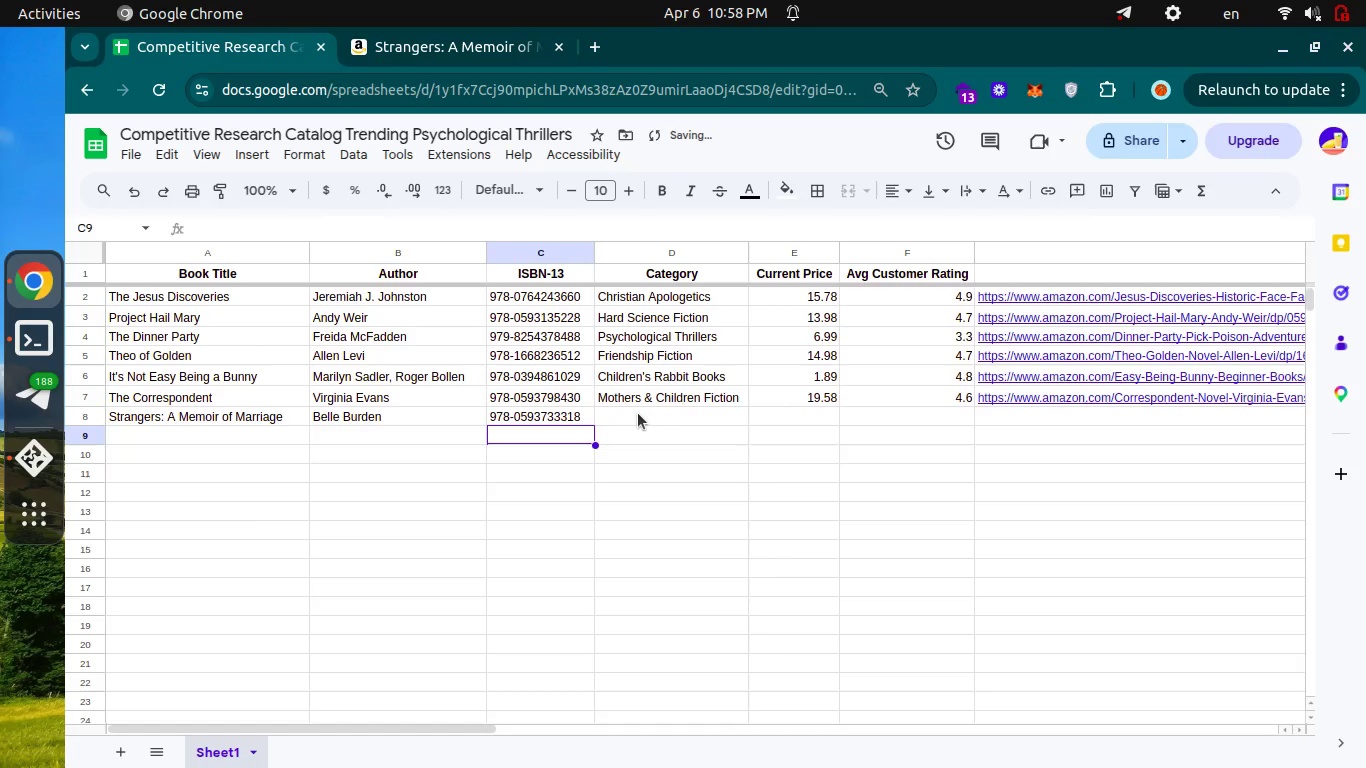 
left_click([638, 413])
 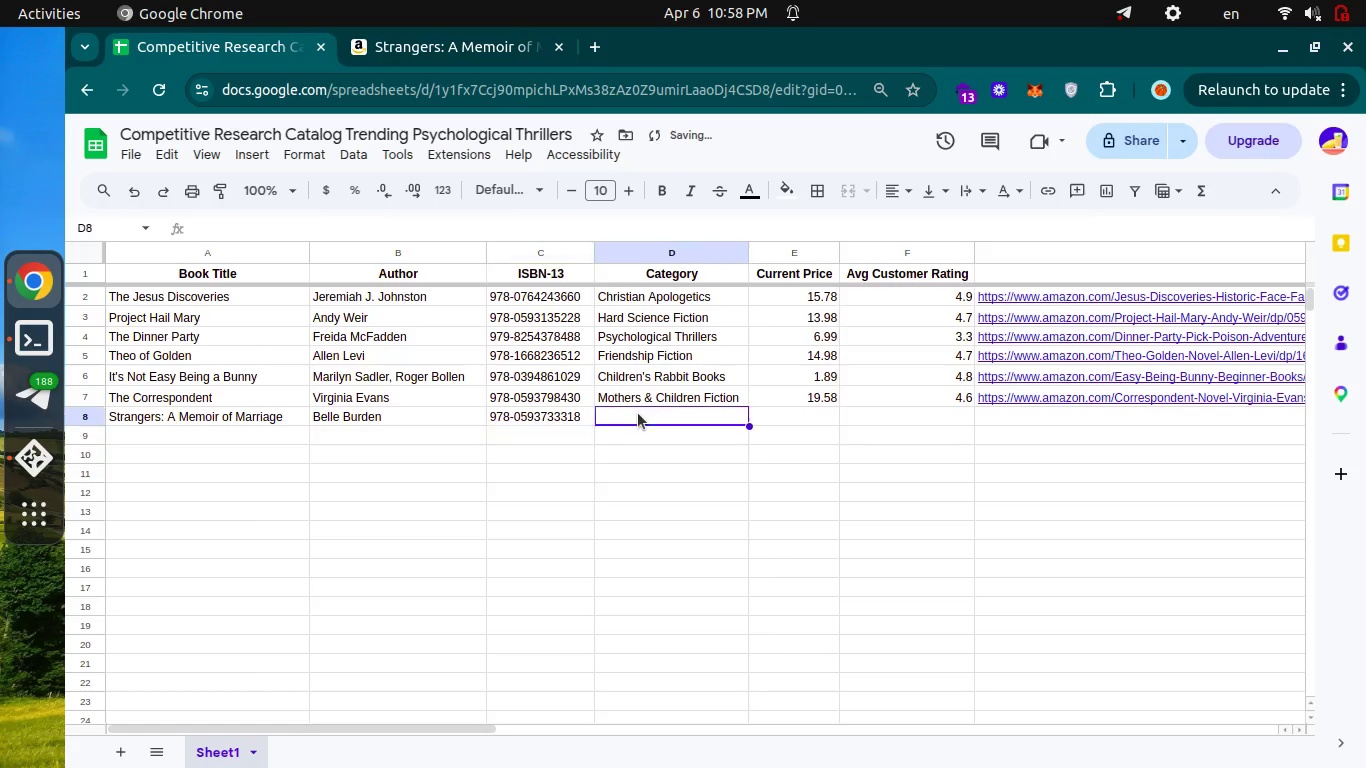 
key(Control+ControlLeft)
 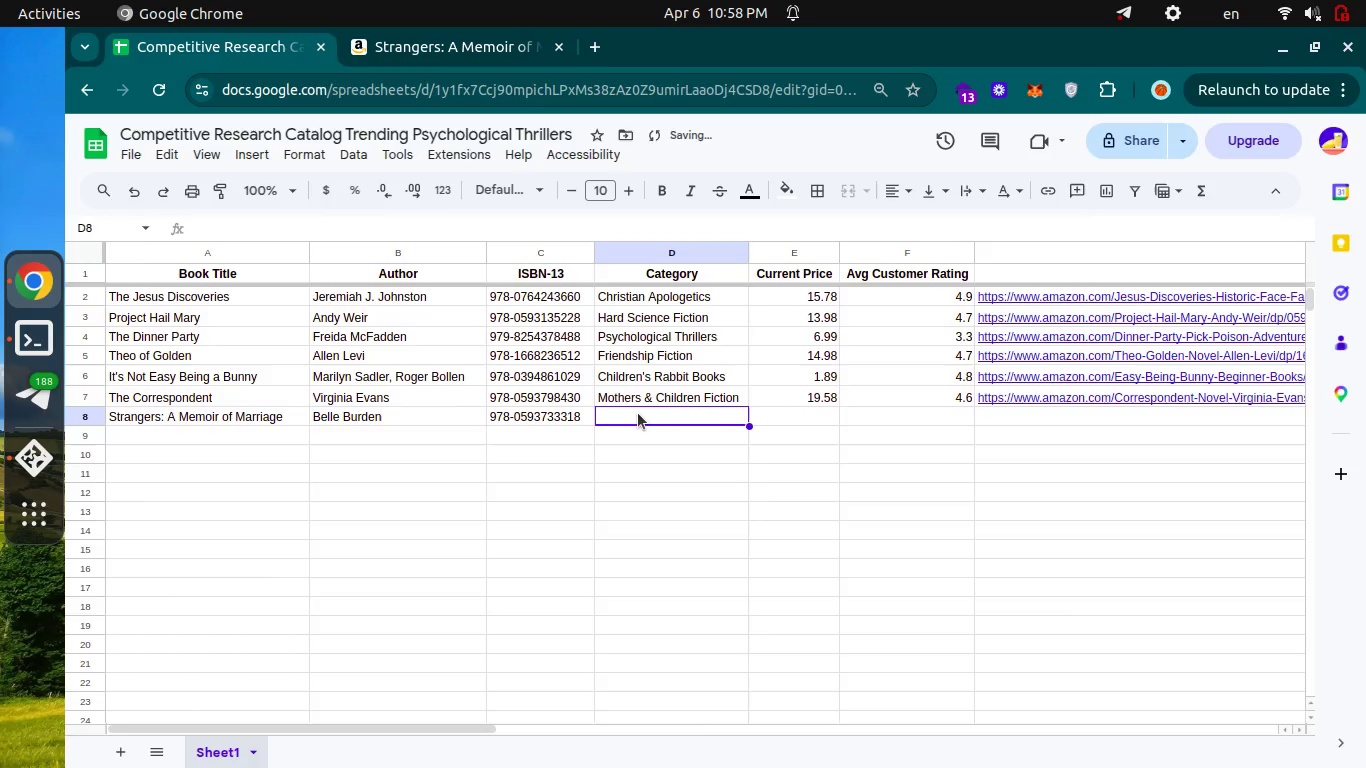 
key(Control+Tab)
 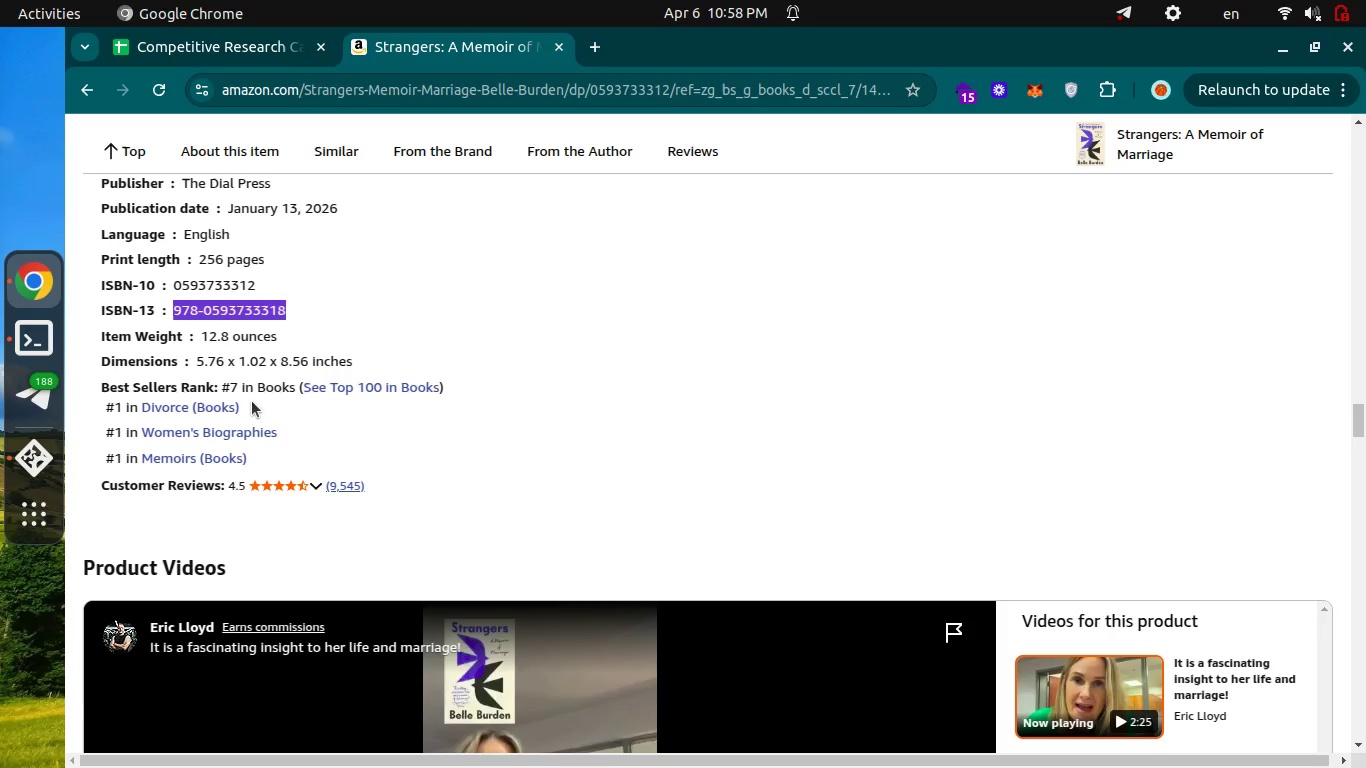 
left_click_drag(start_coordinate=[250, 403], to_coordinate=[143, 406])
 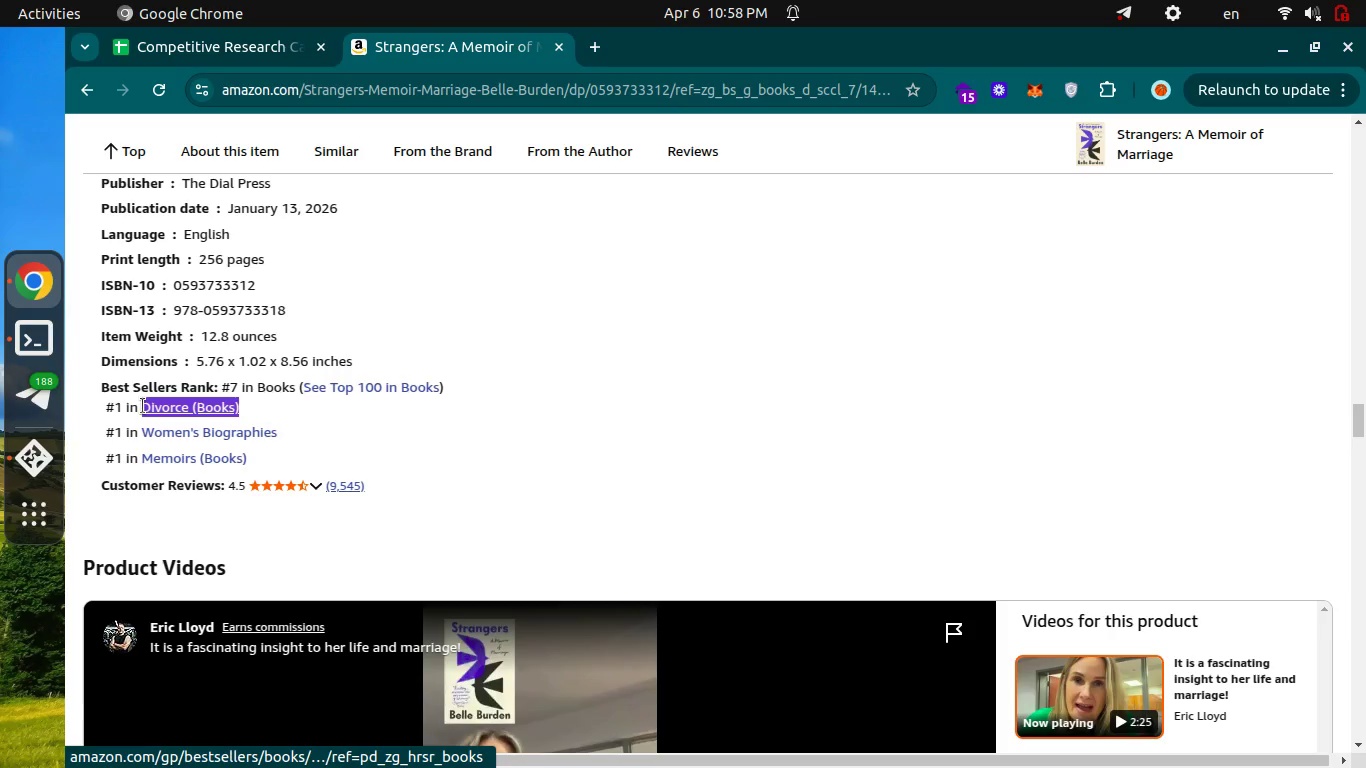 
key(Control+C)
 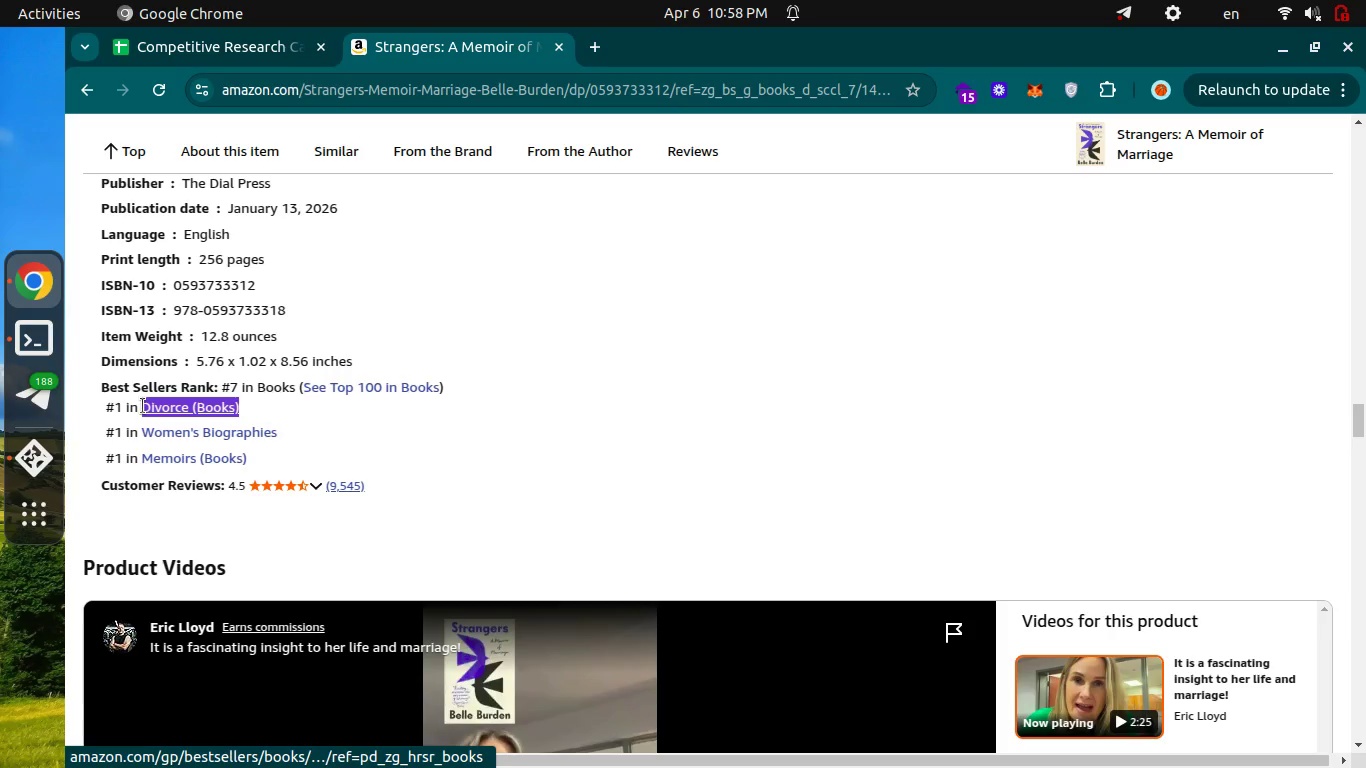 
key(Control+C)
 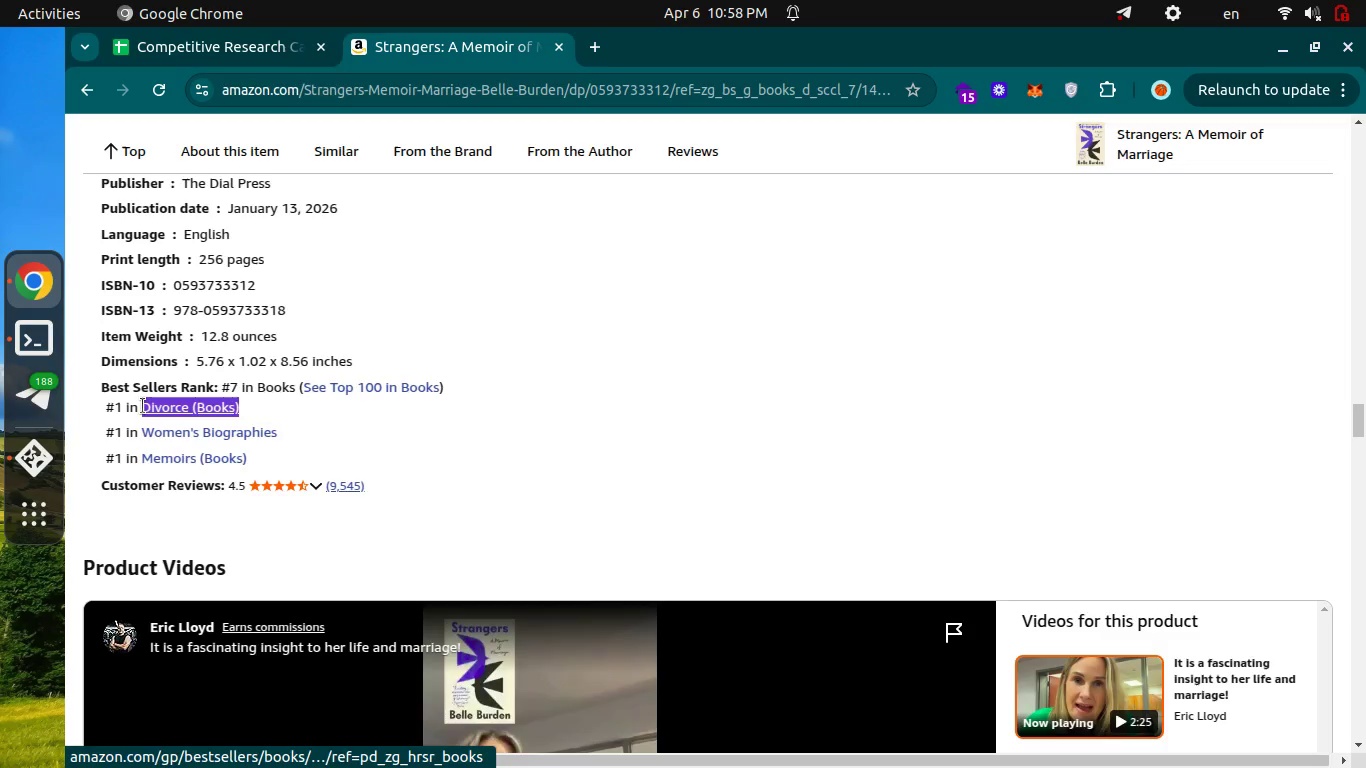 
key(Control+ControlLeft)
 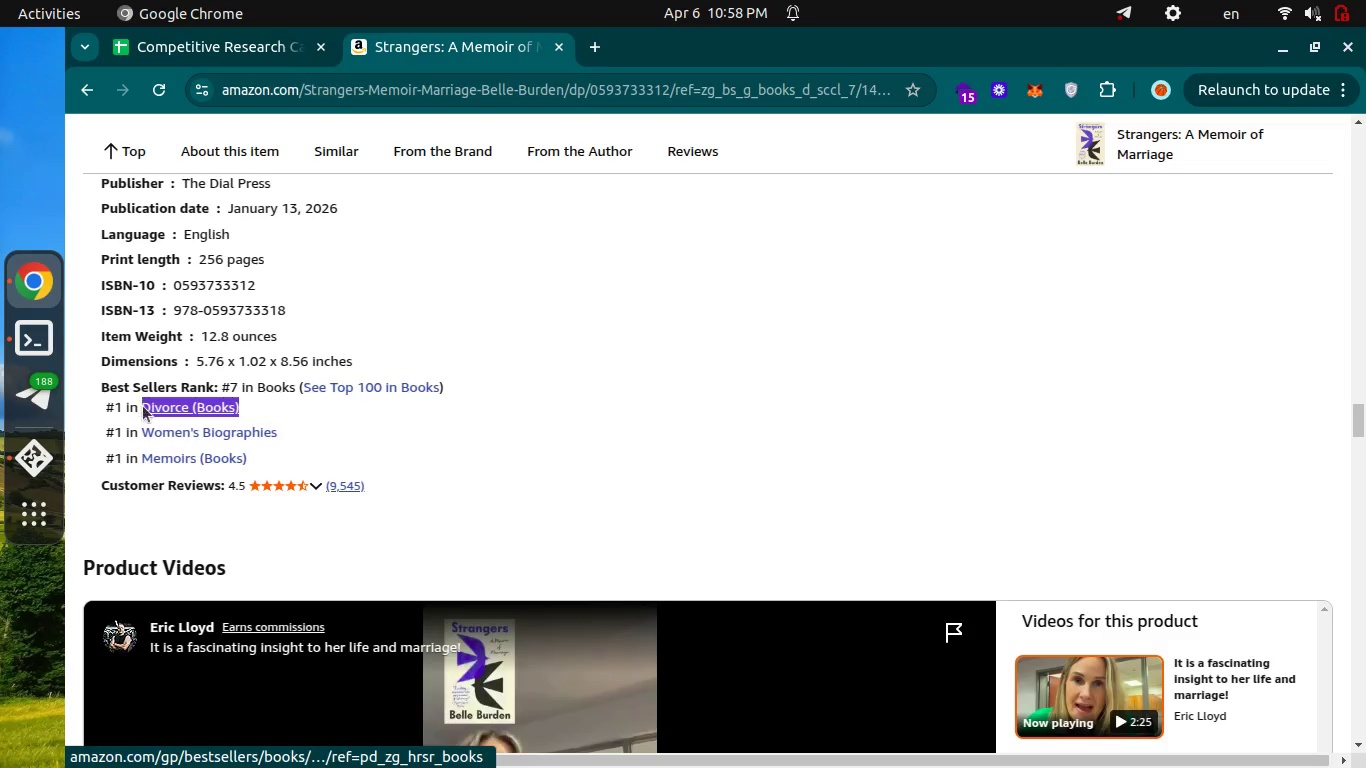 
key(Control+Tab)
 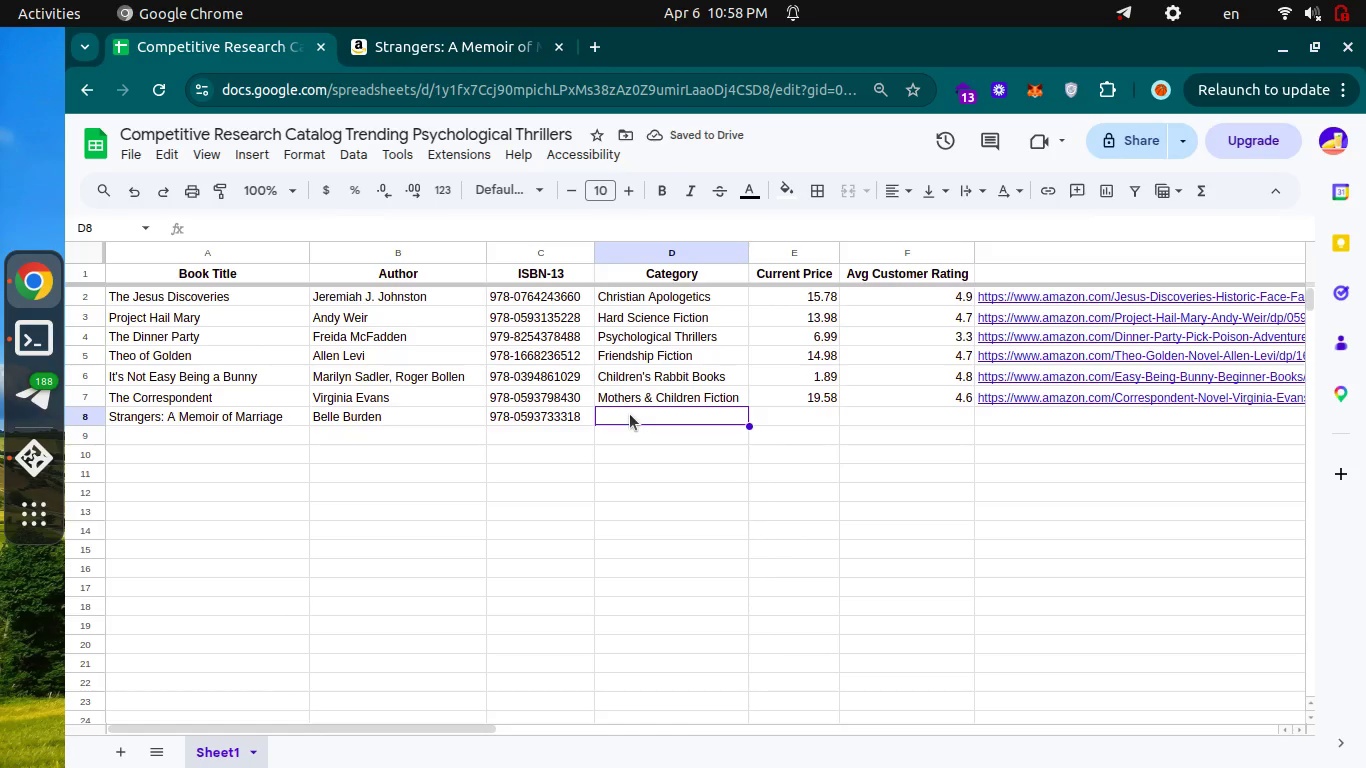 
key(Enter)
 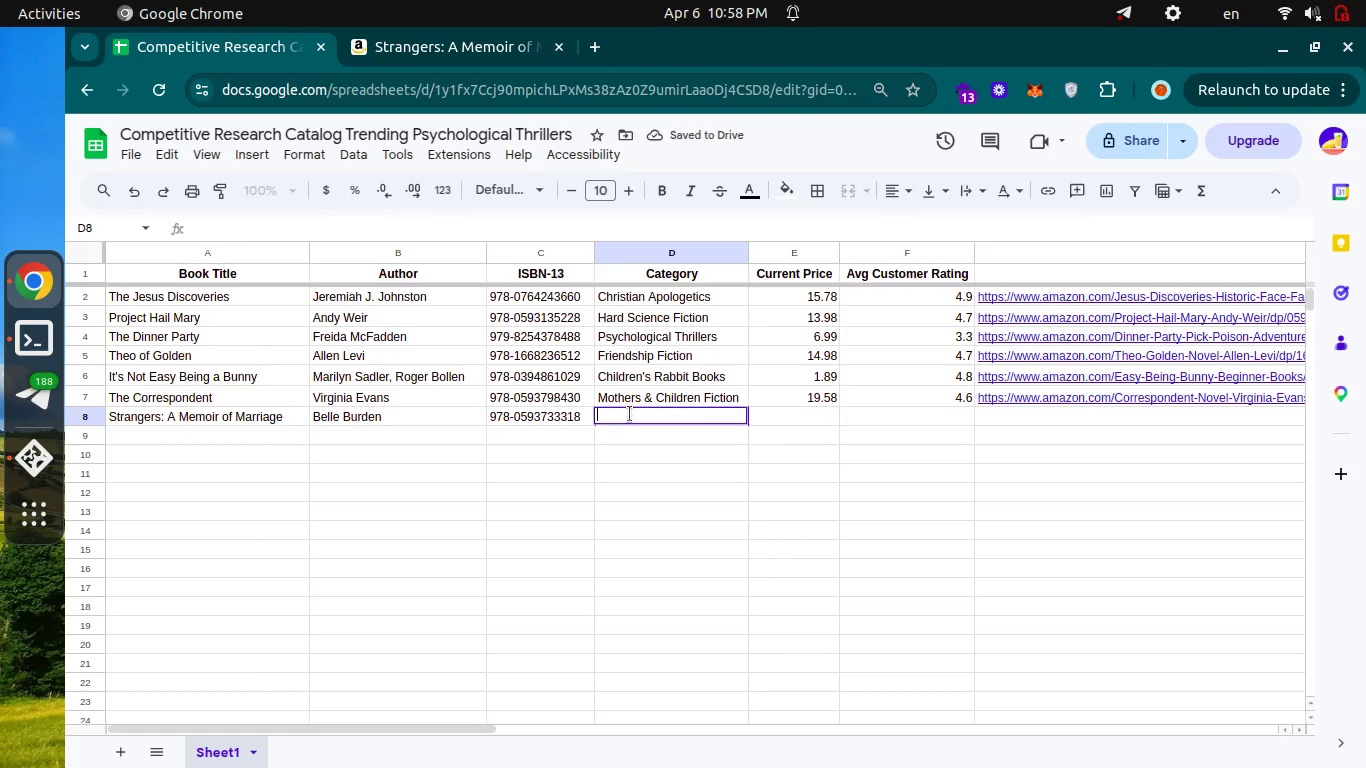 
key(Control+V)
 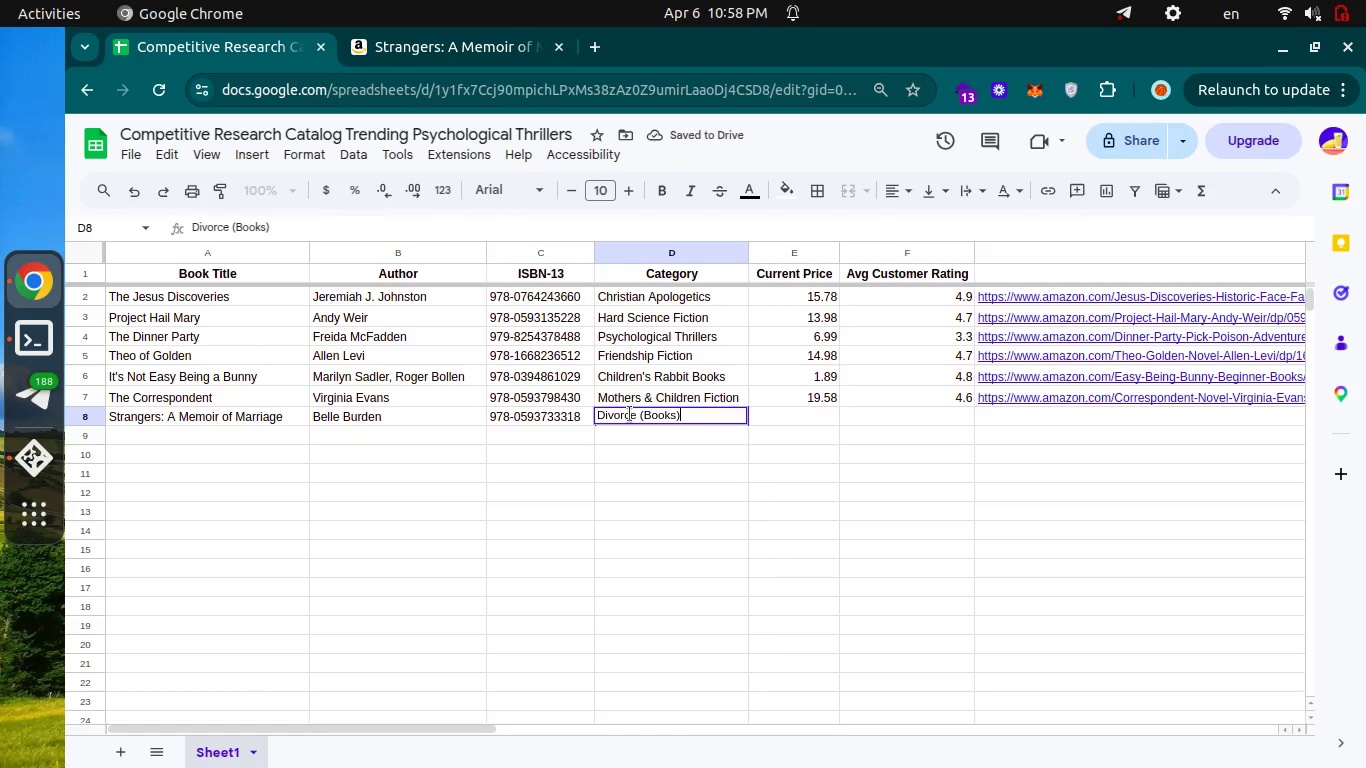 
key(Backspace)
 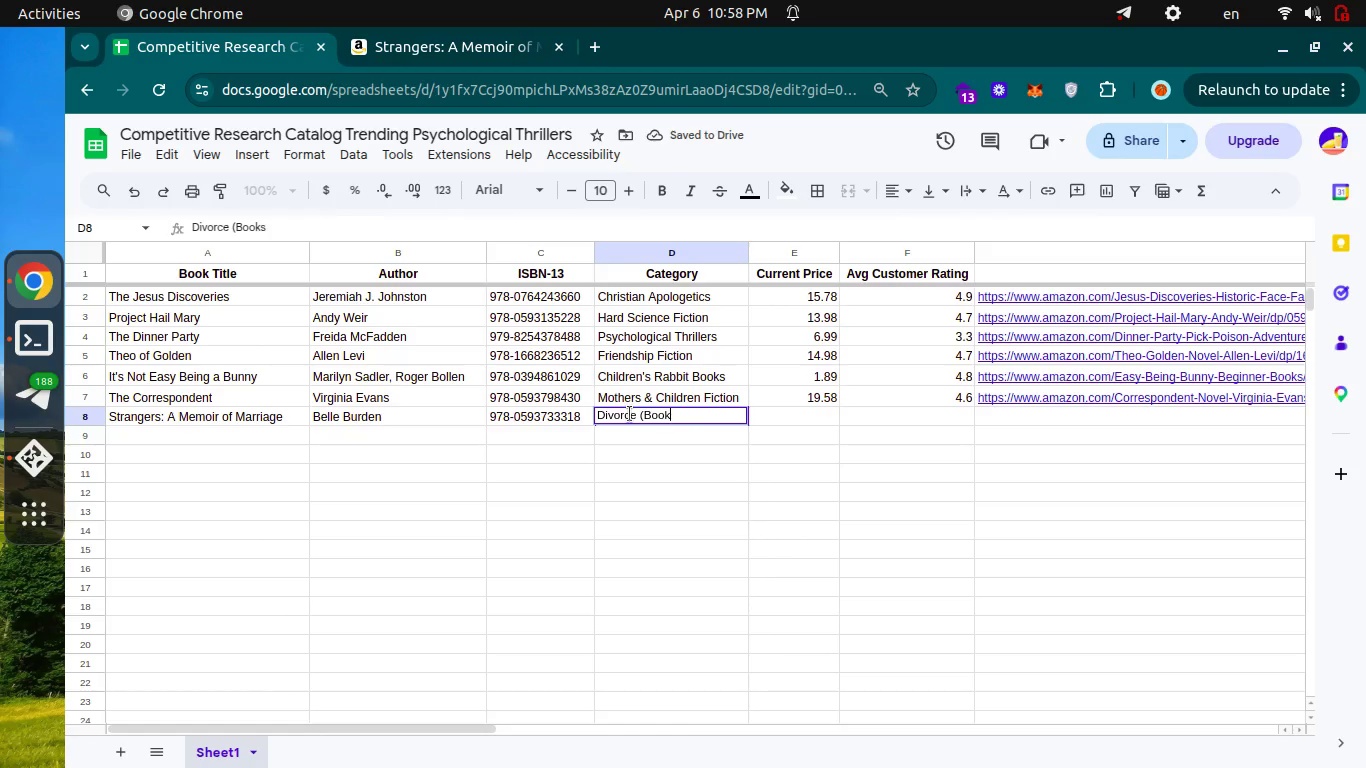 
key(Backspace)
 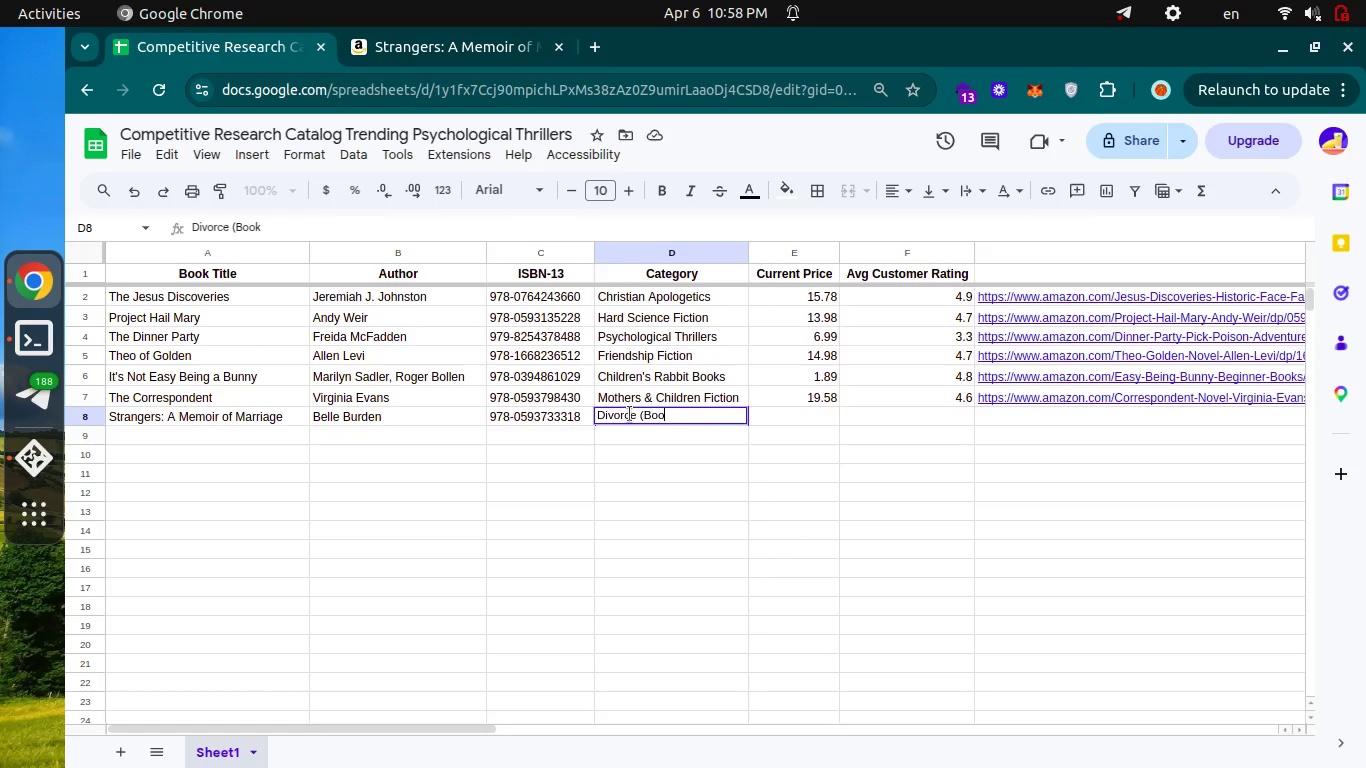 
key(Backspace)
 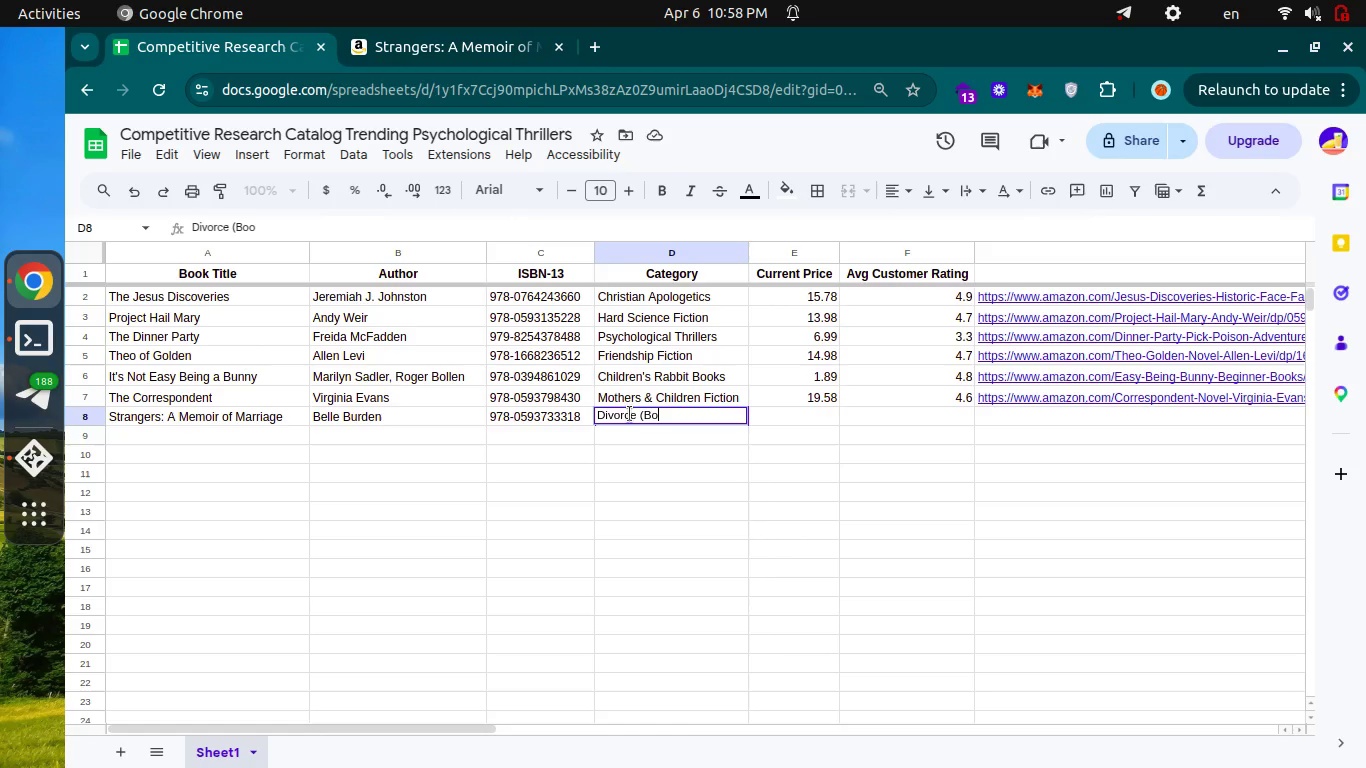 
key(Backspace)
 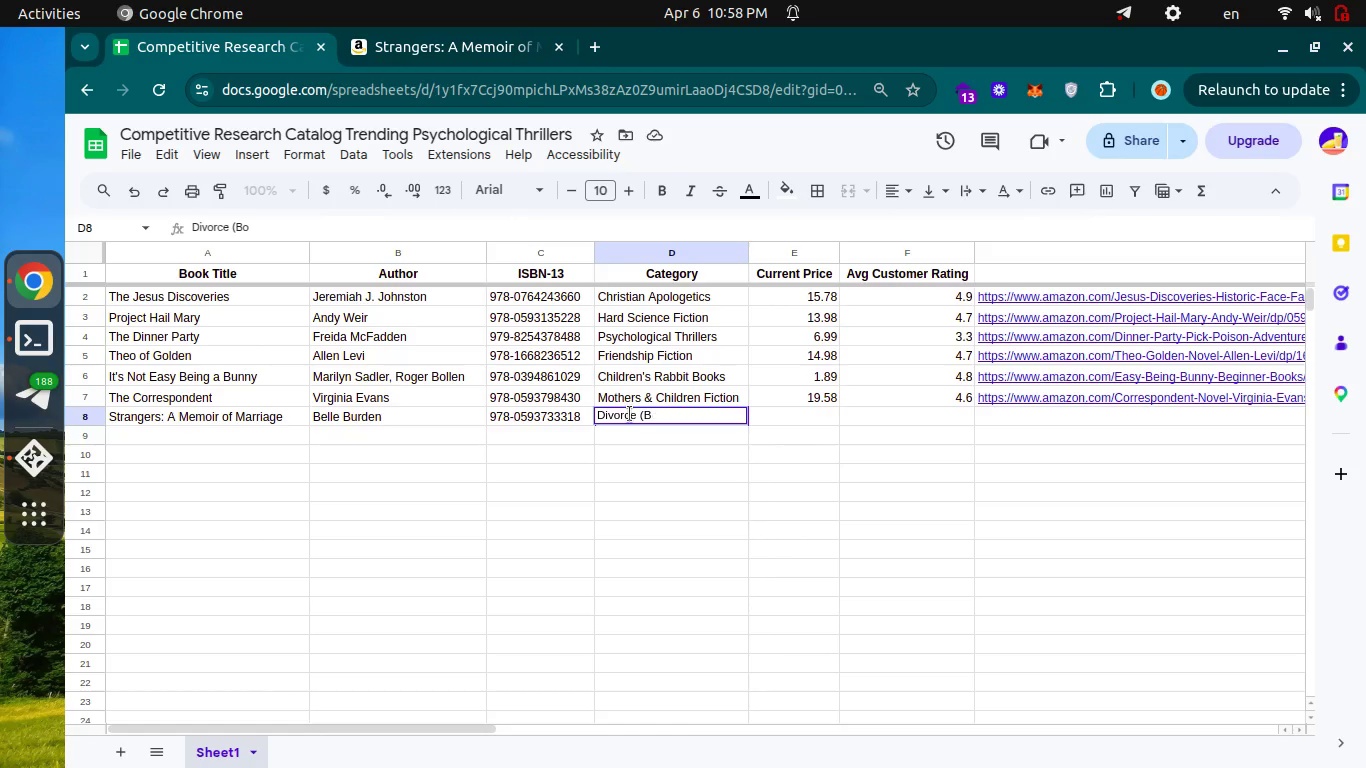 
key(Backspace)
 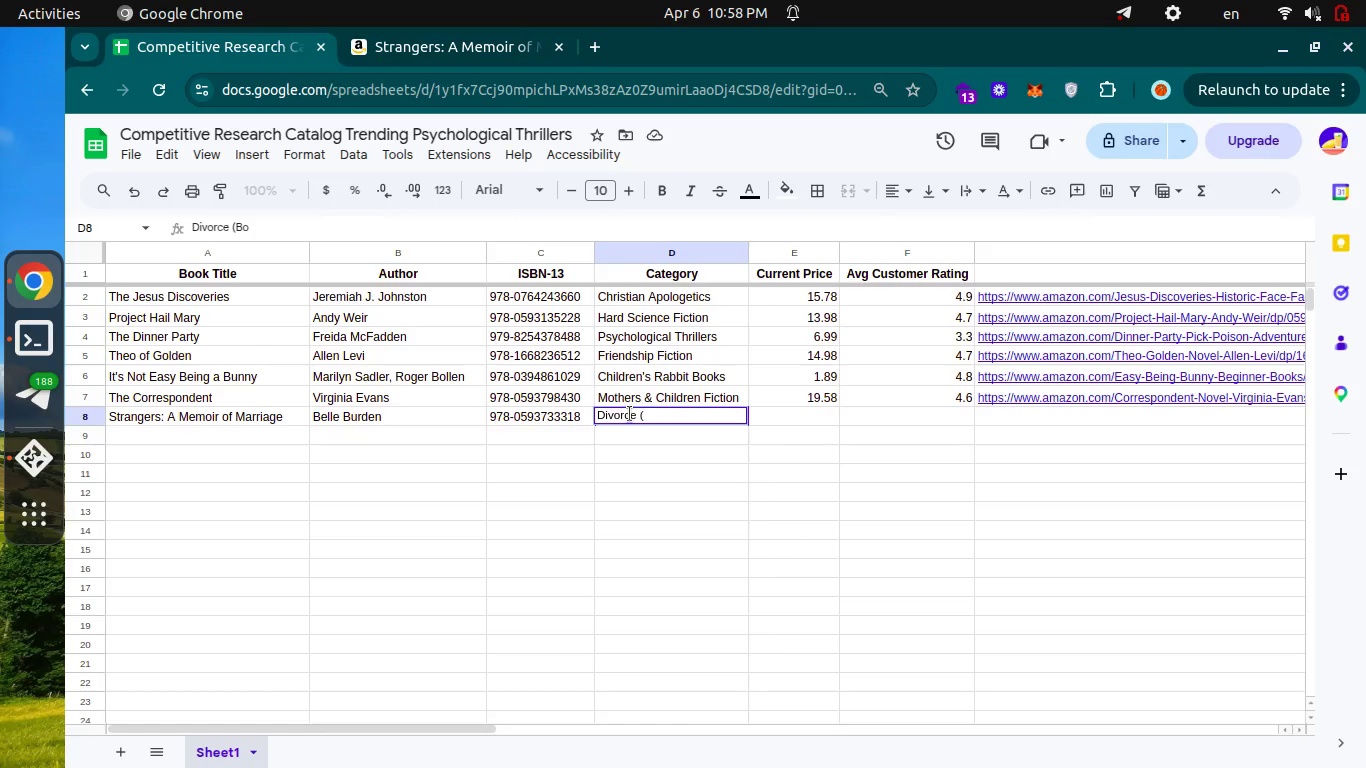 
key(Backspace)
 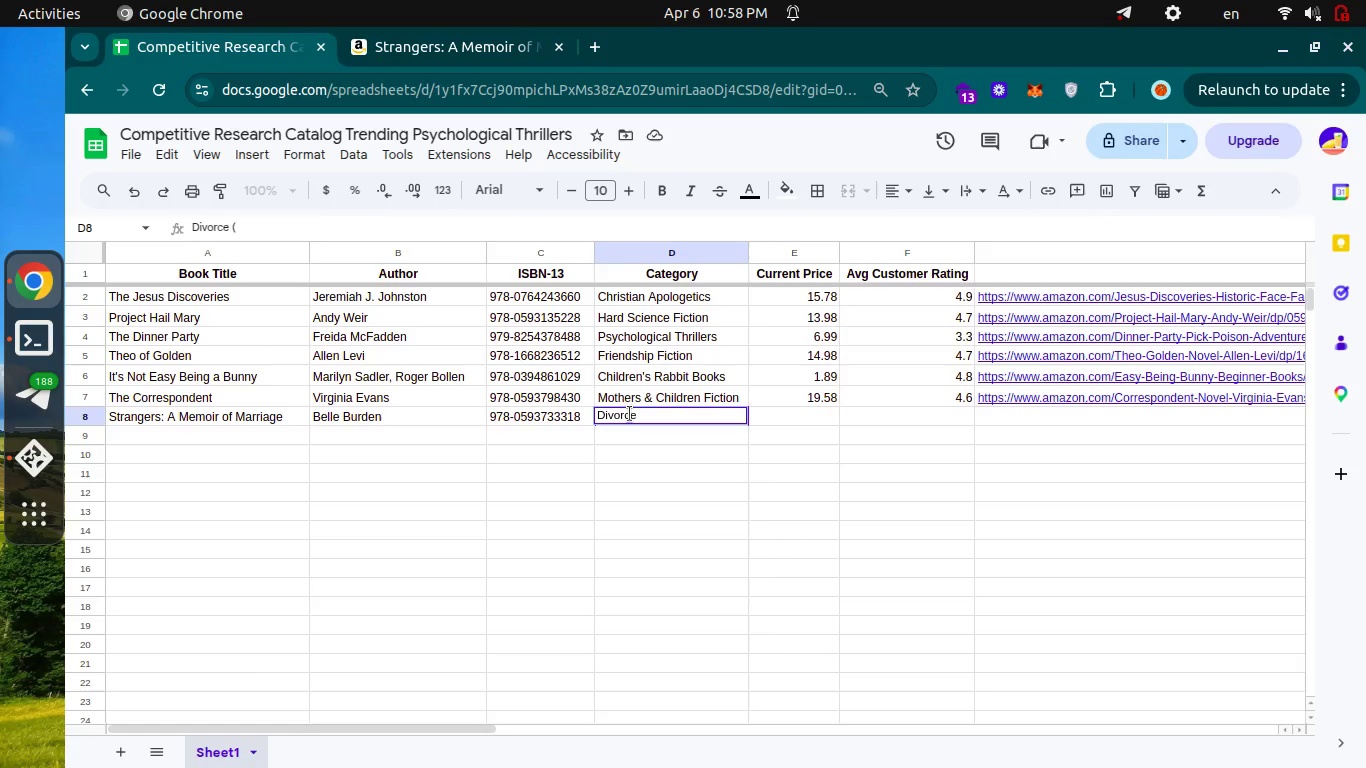 
key(Backspace)
 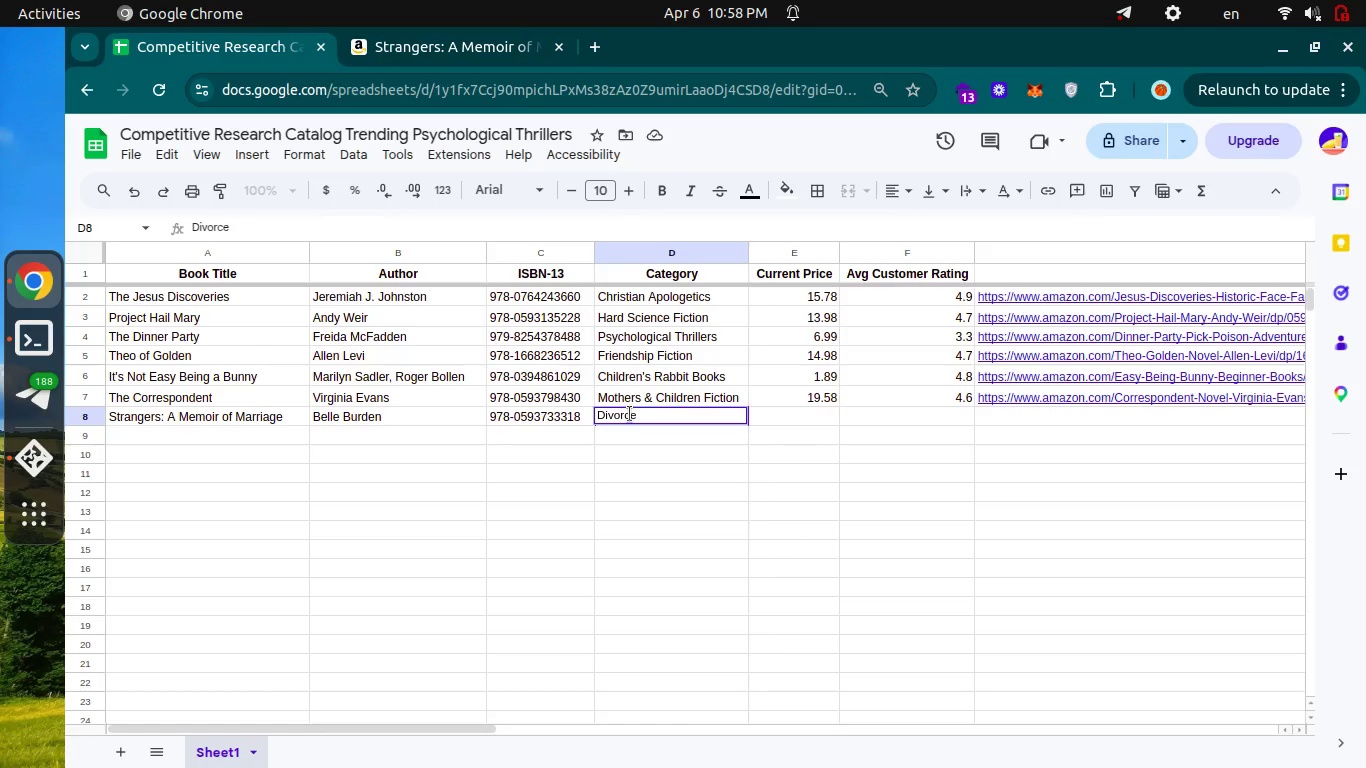 
key(Backspace)
 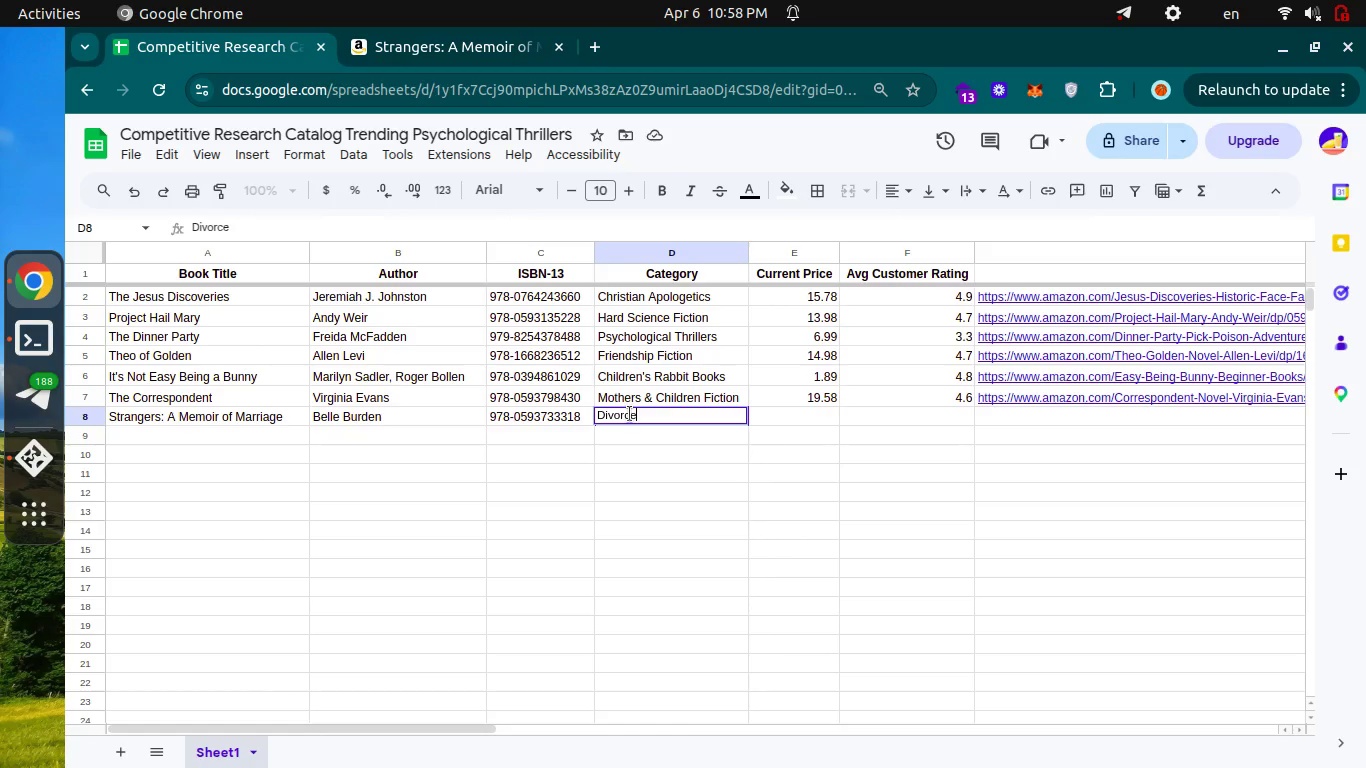 
key(Enter)
 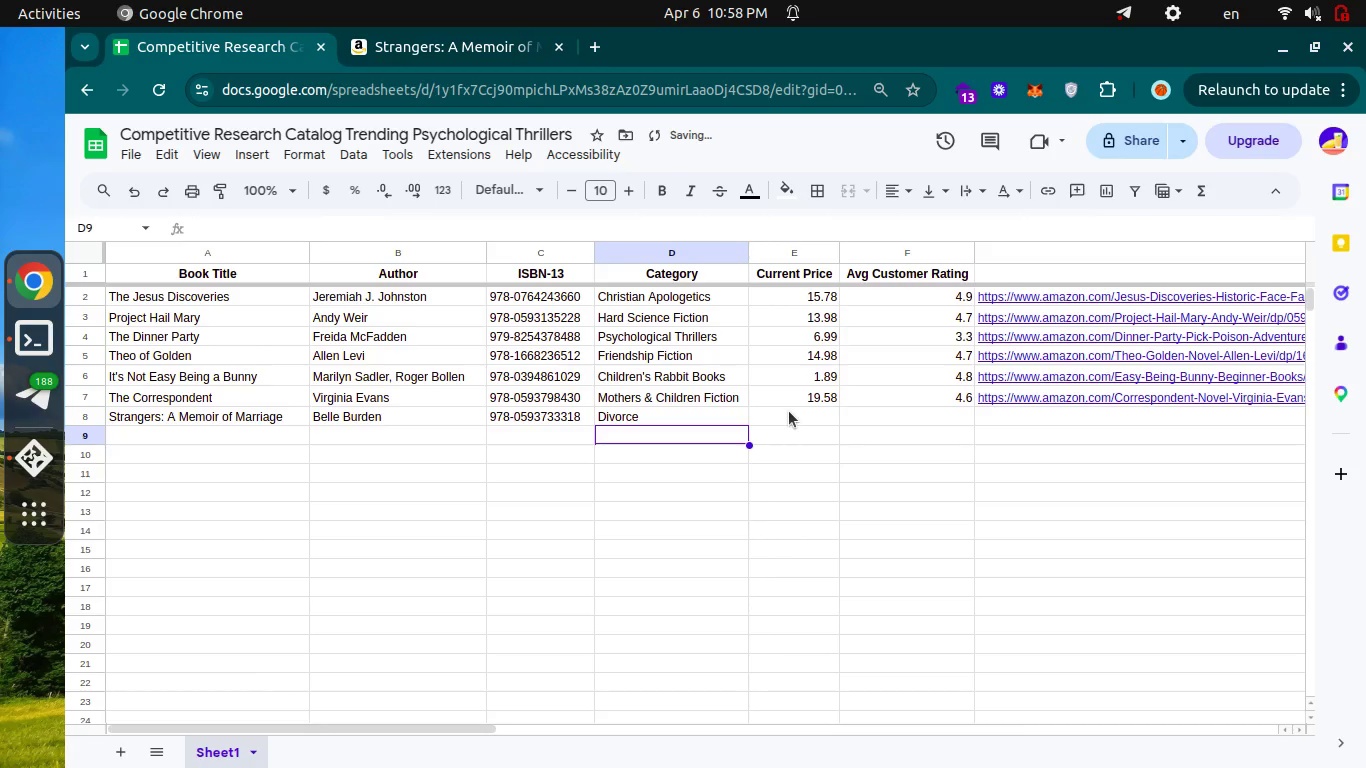 
left_click([789, 411])
 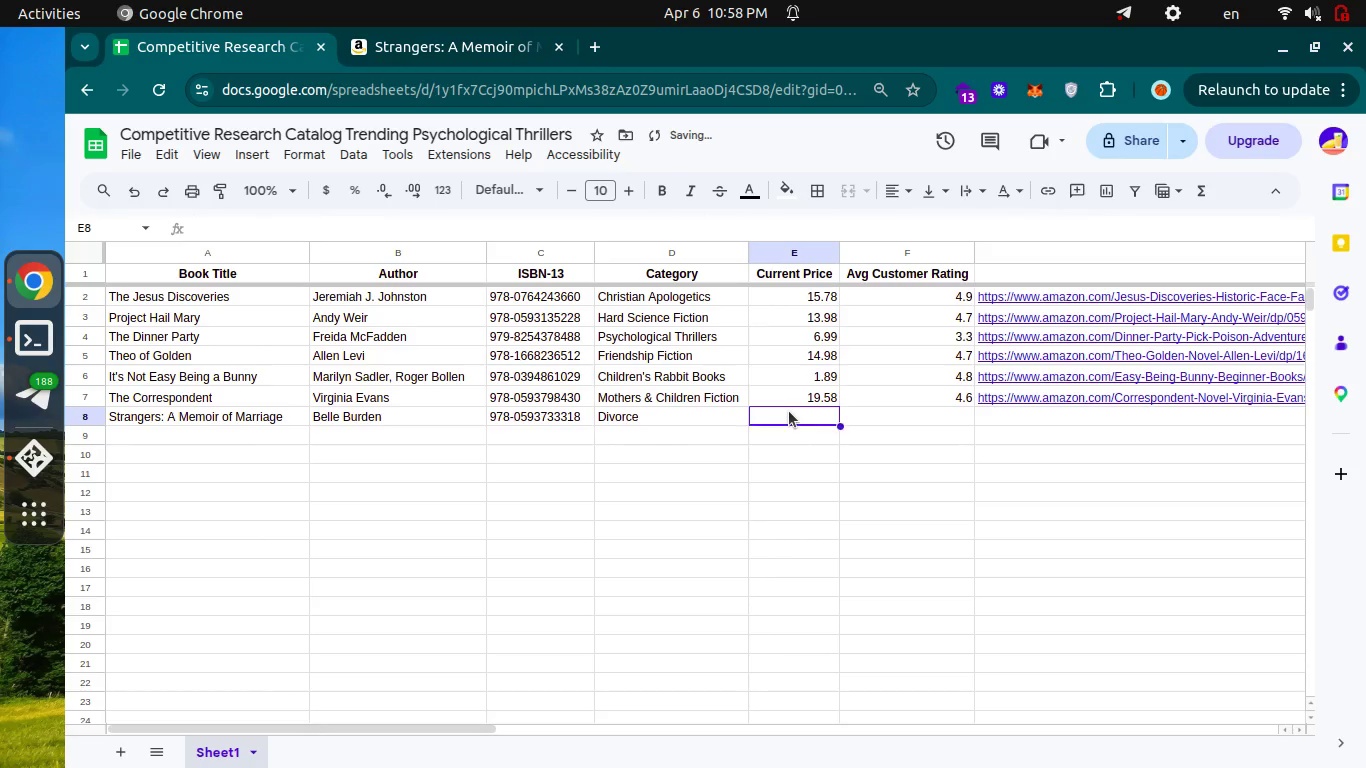 
key(Control+ControlLeft)
 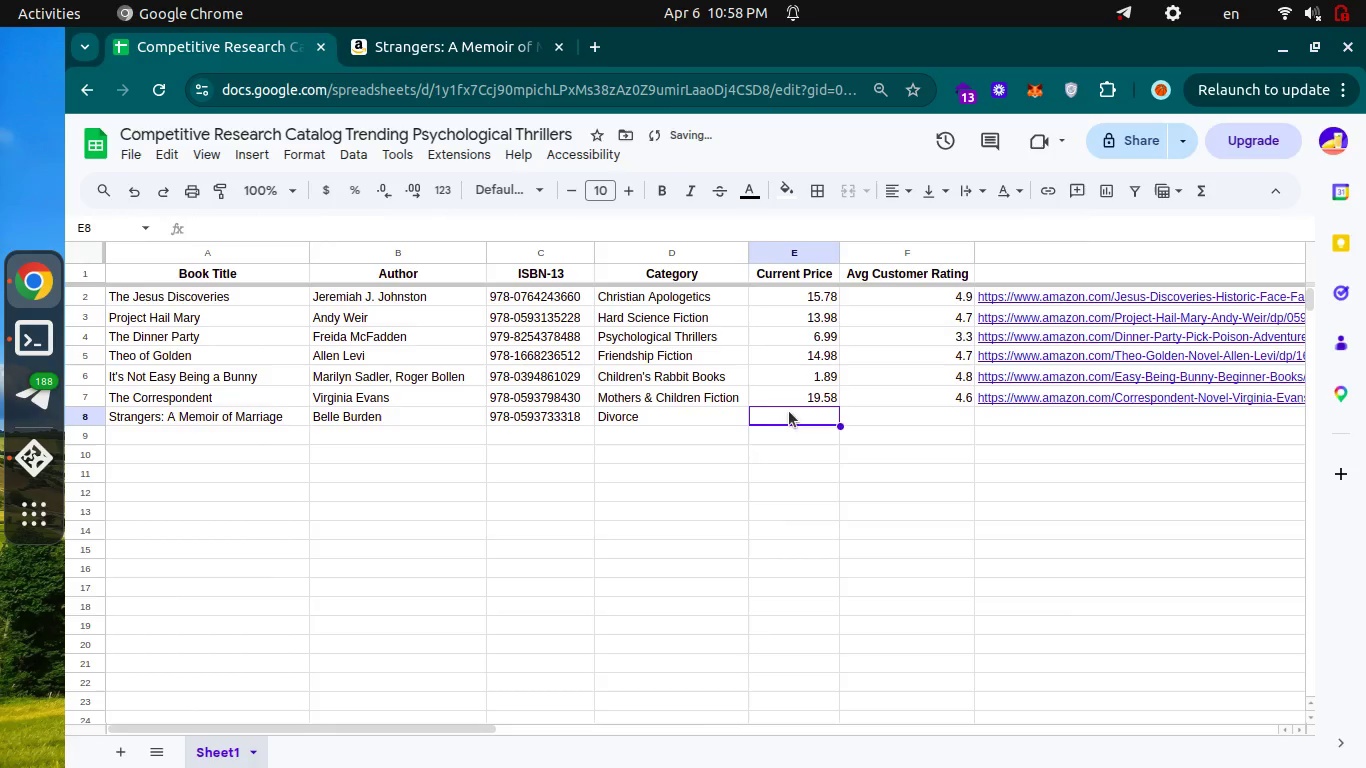 
key(Control+Tab)
 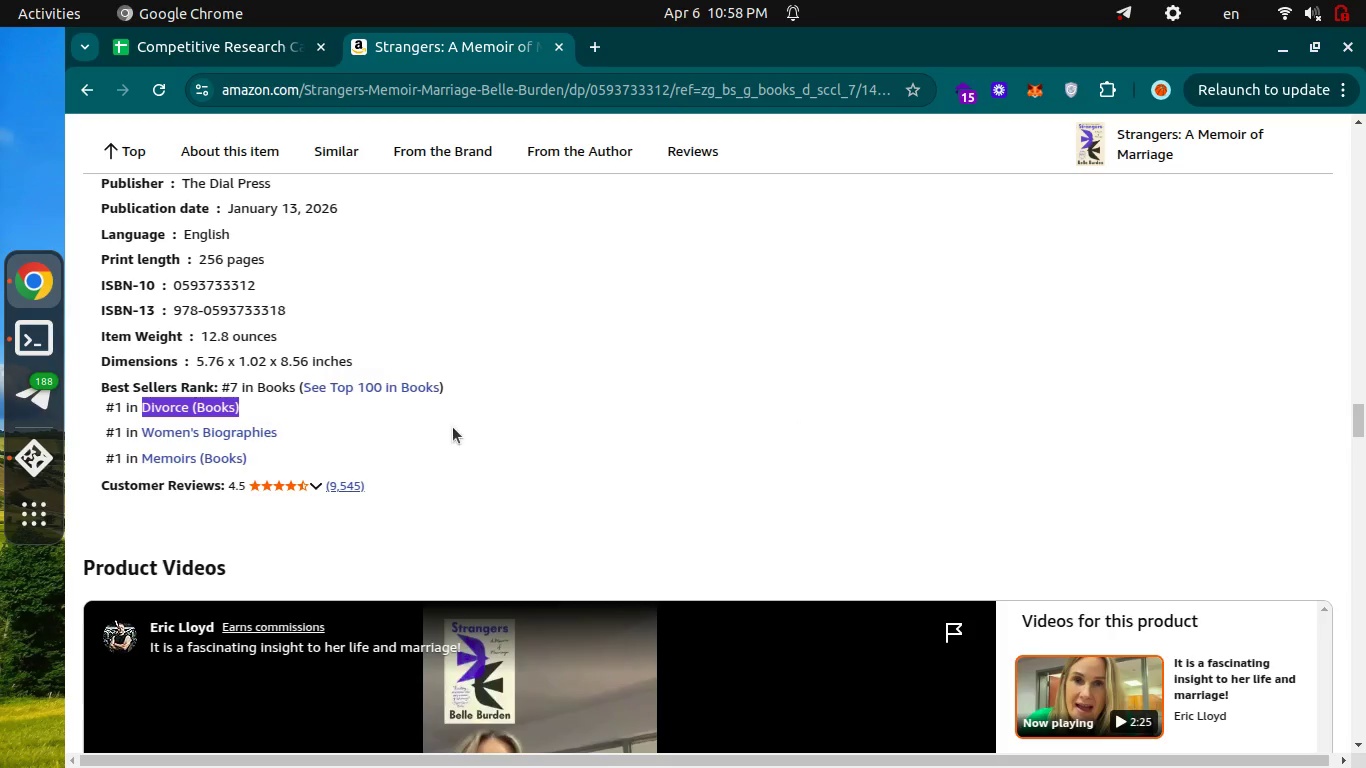 
scroll: coordinate [453, 427], scroll_direction: up, amount: 43.0
 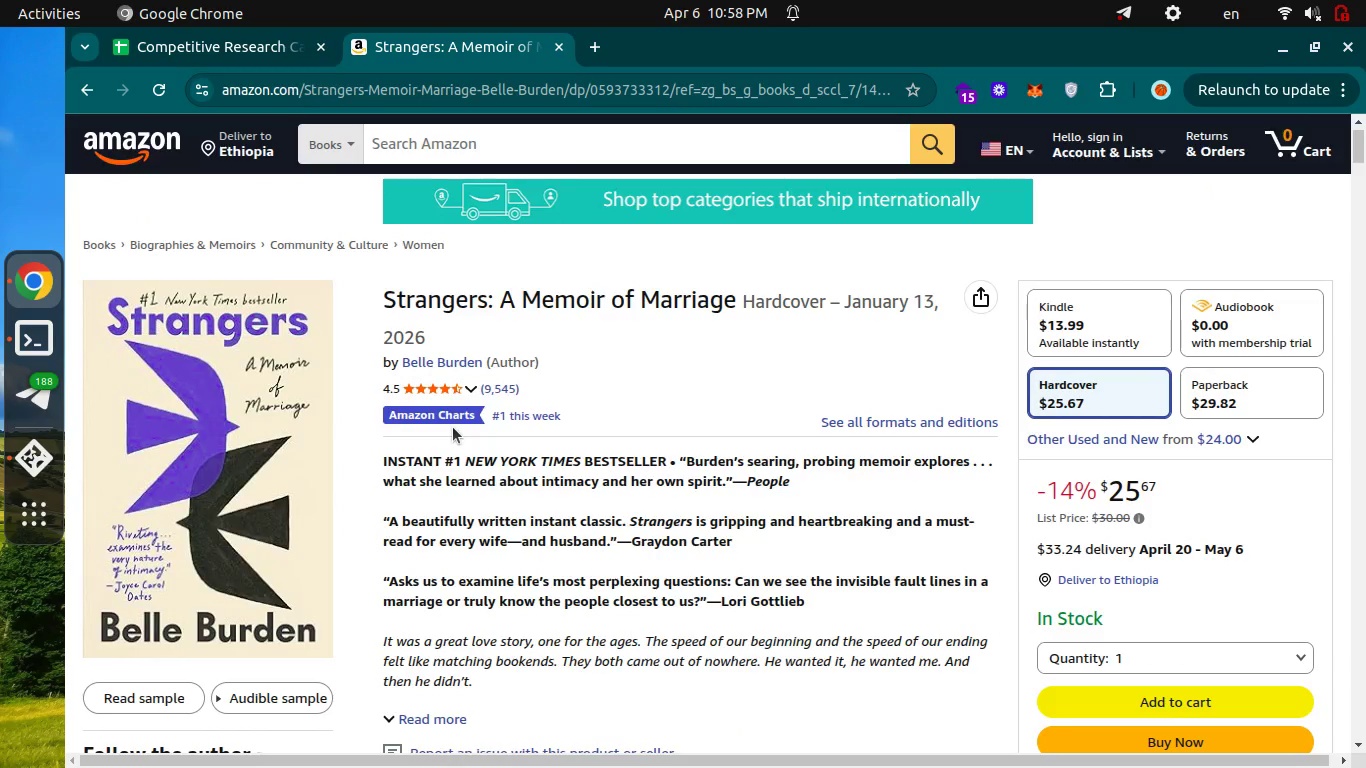 
key(Control+ControlLeft)
 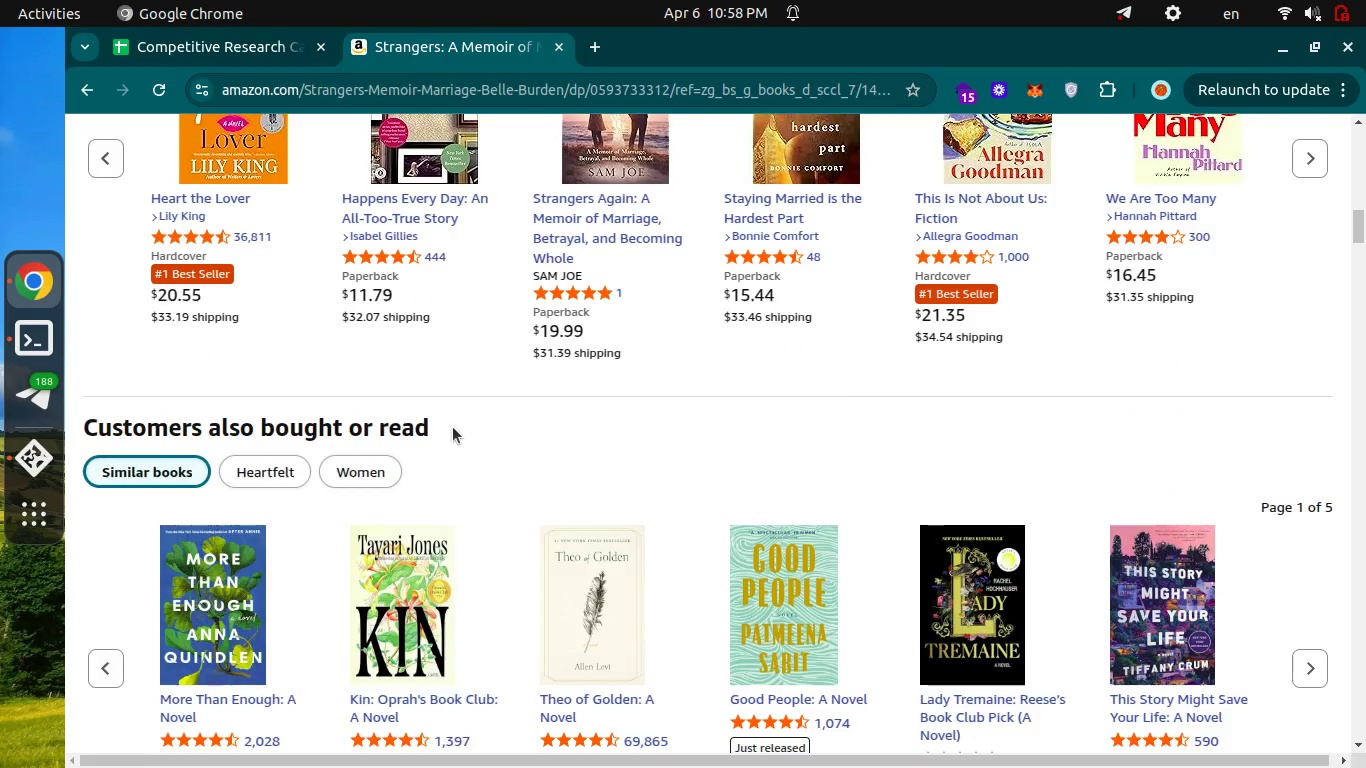 
key(Control+Tab)
 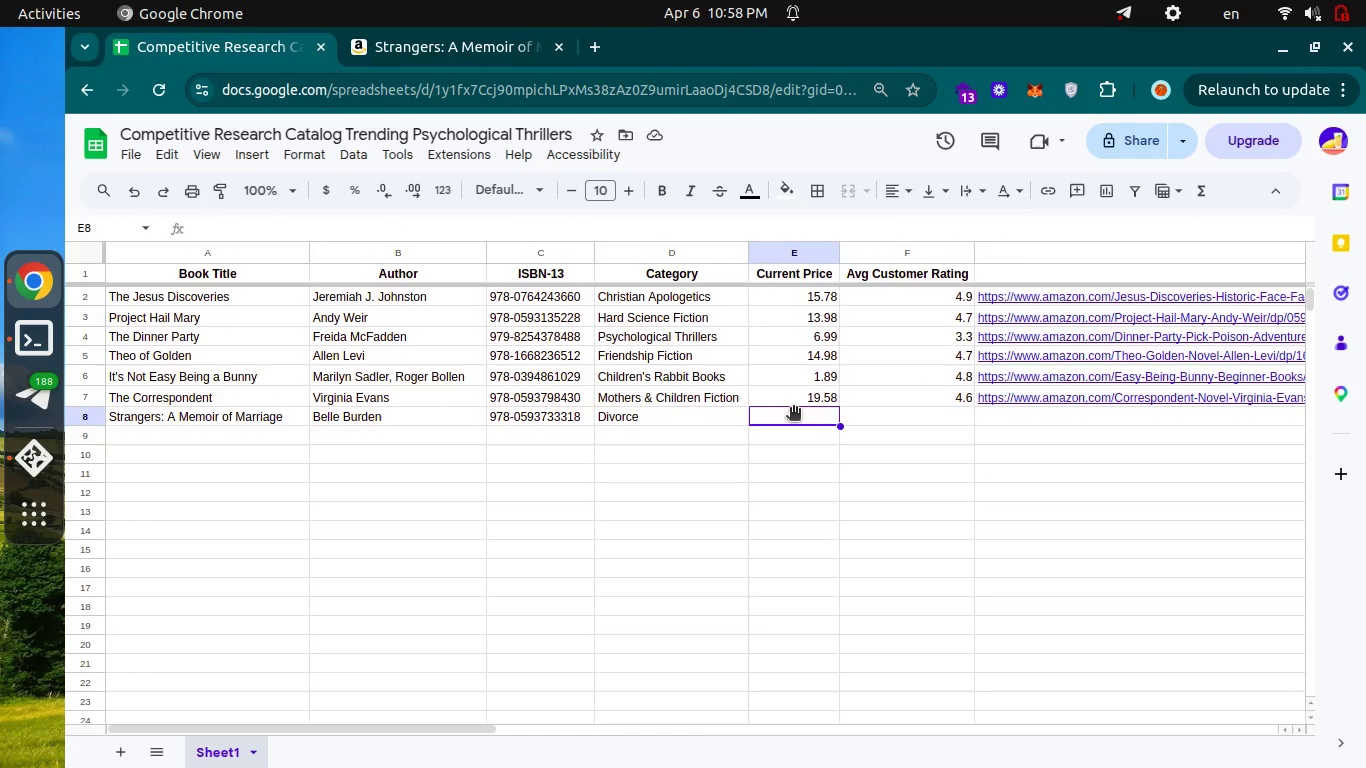 
scroll: coordinate [453, 427], scroll_direction: down, amount: 12.0
 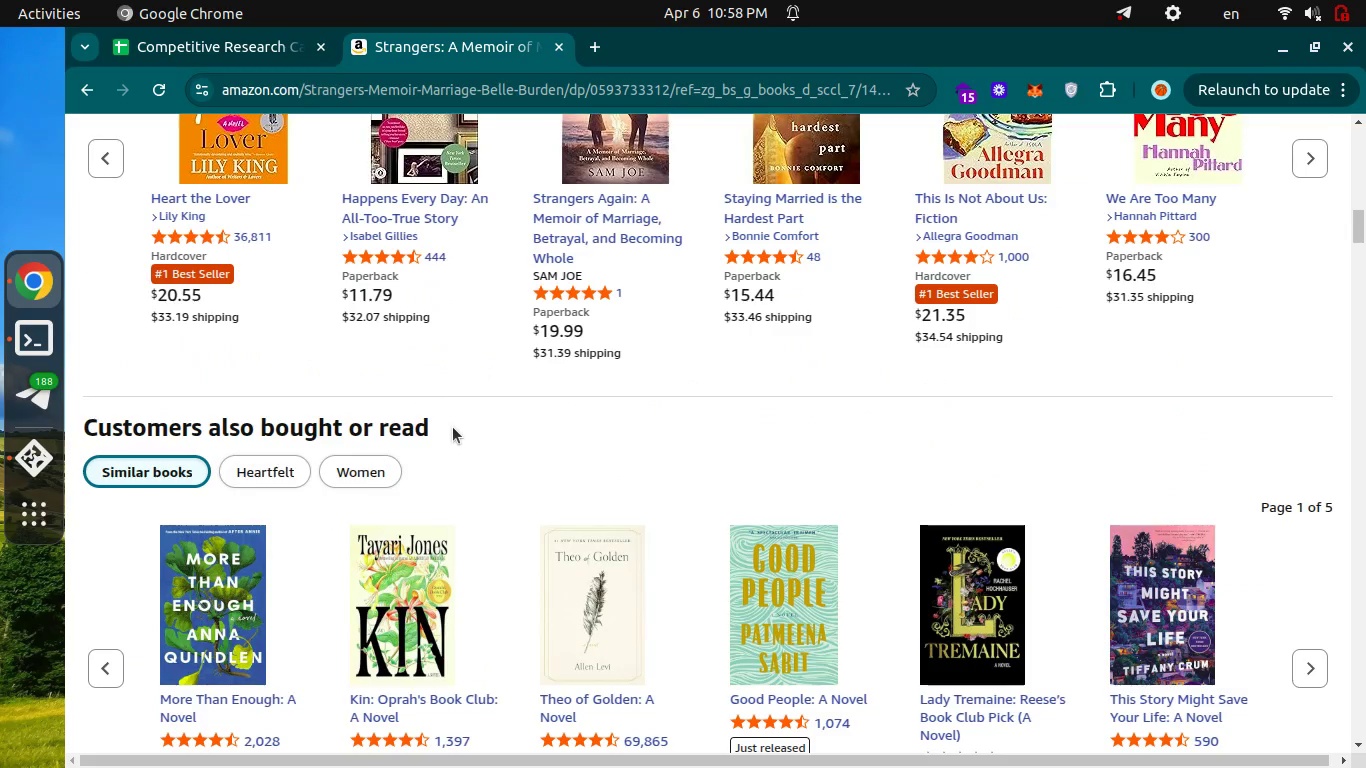 
key(Enter)
 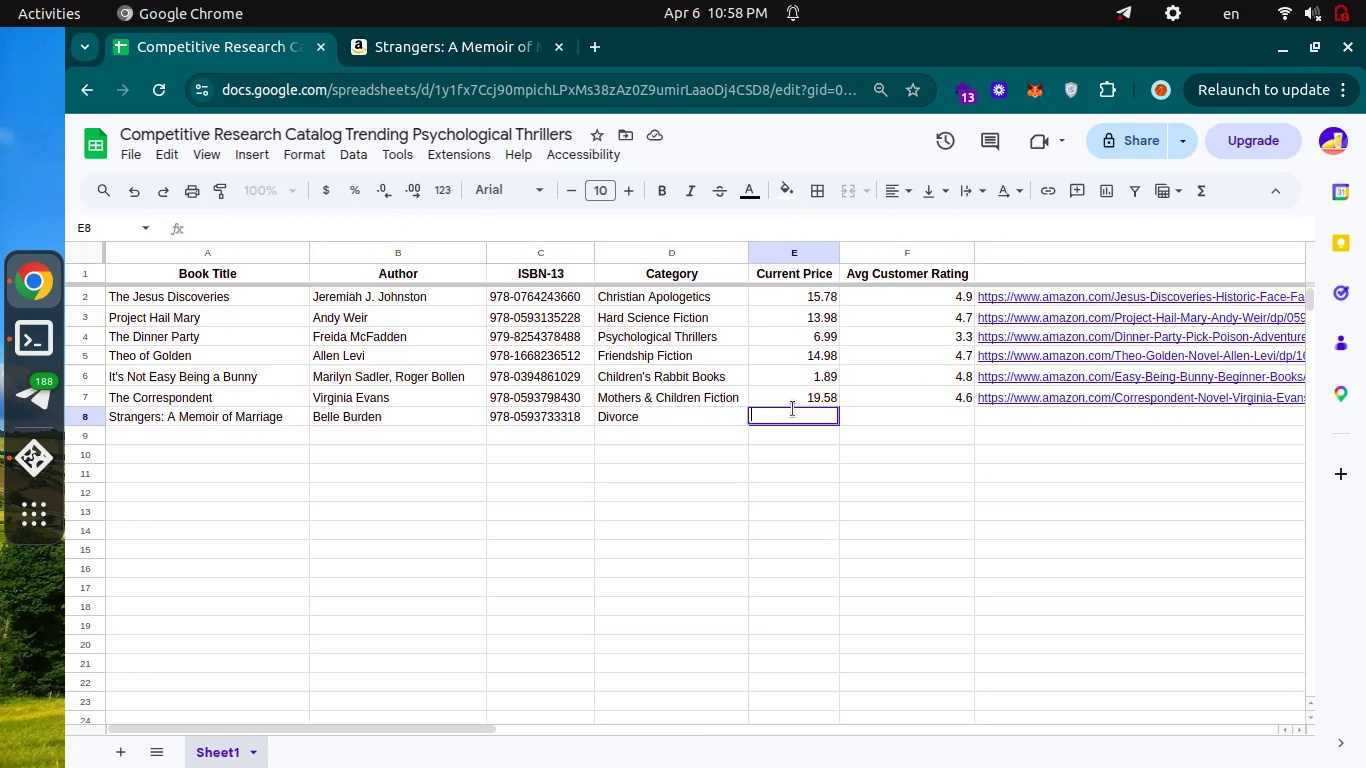 
type(25.67)
 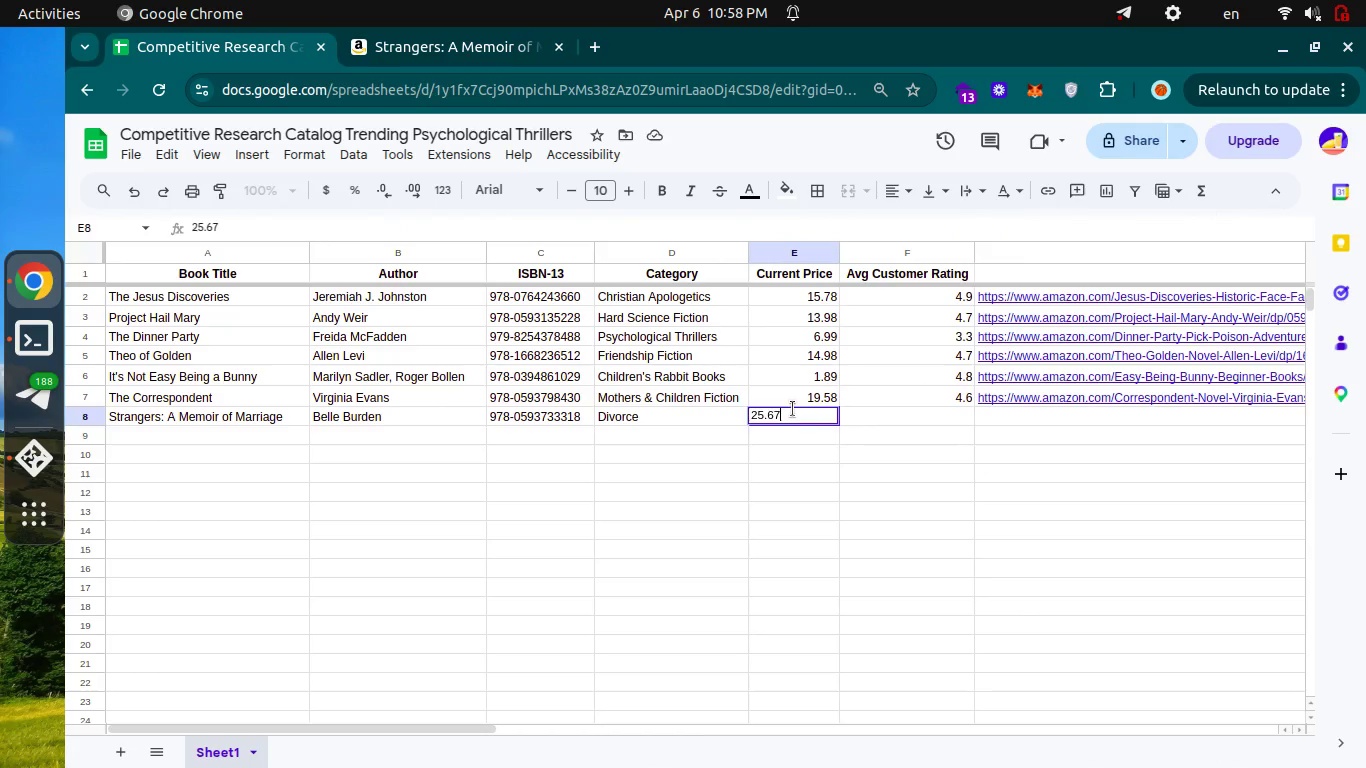 
key(Enter)
 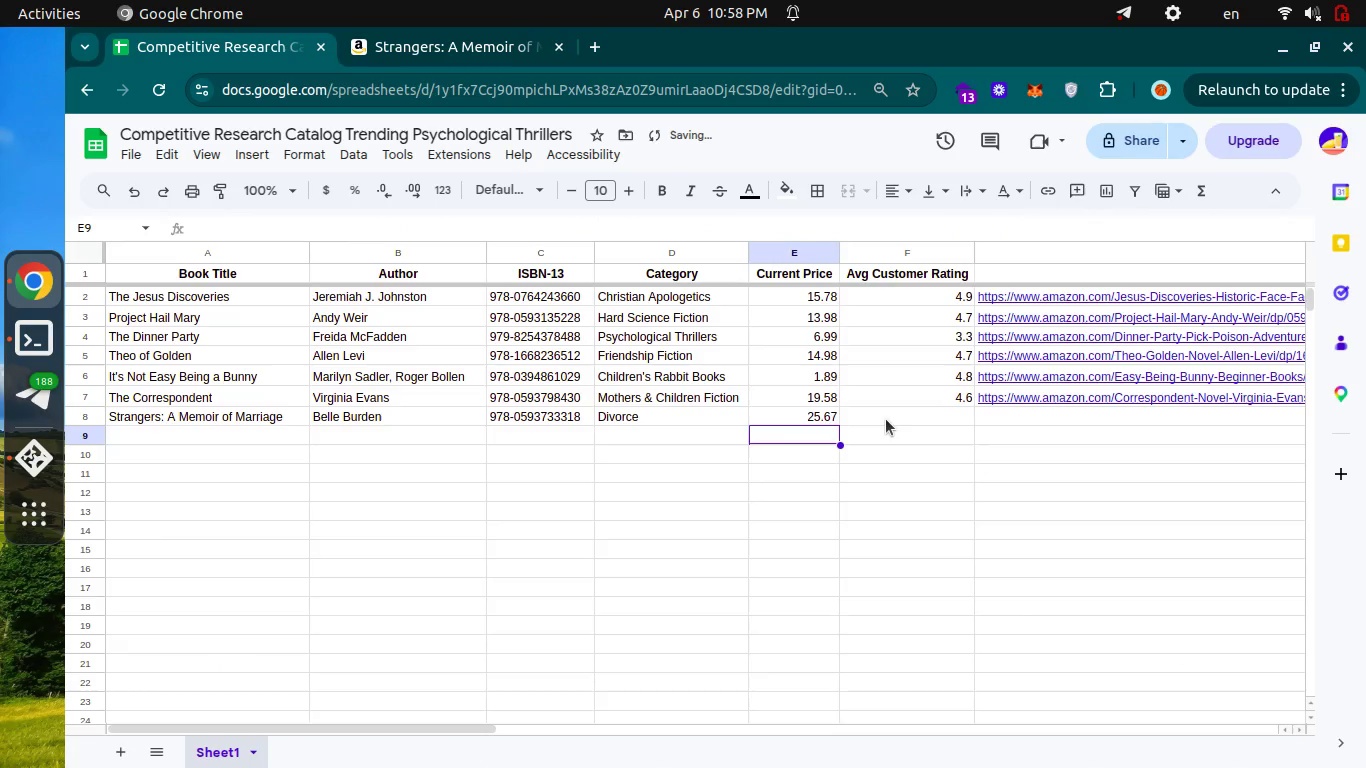 
left_click([886, 419])
 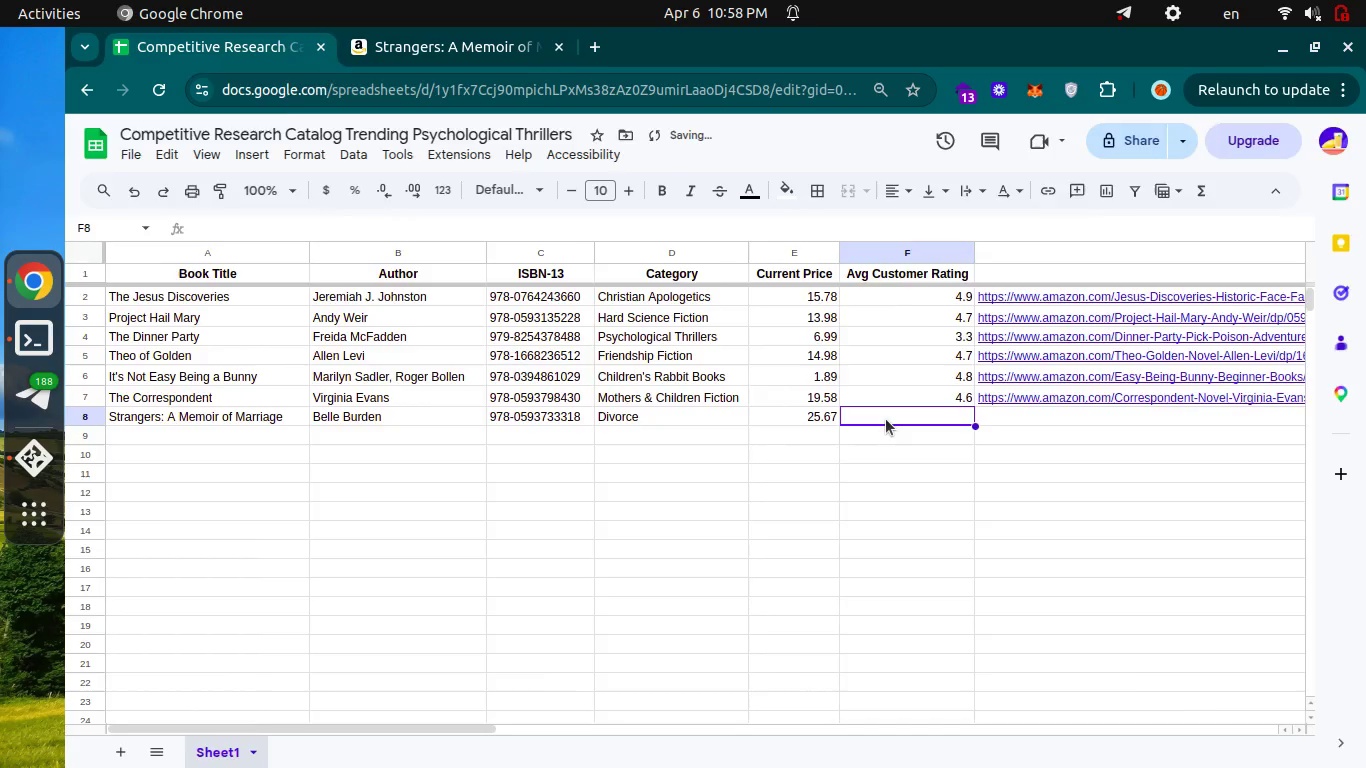 
key(Control+ControlLeft)
 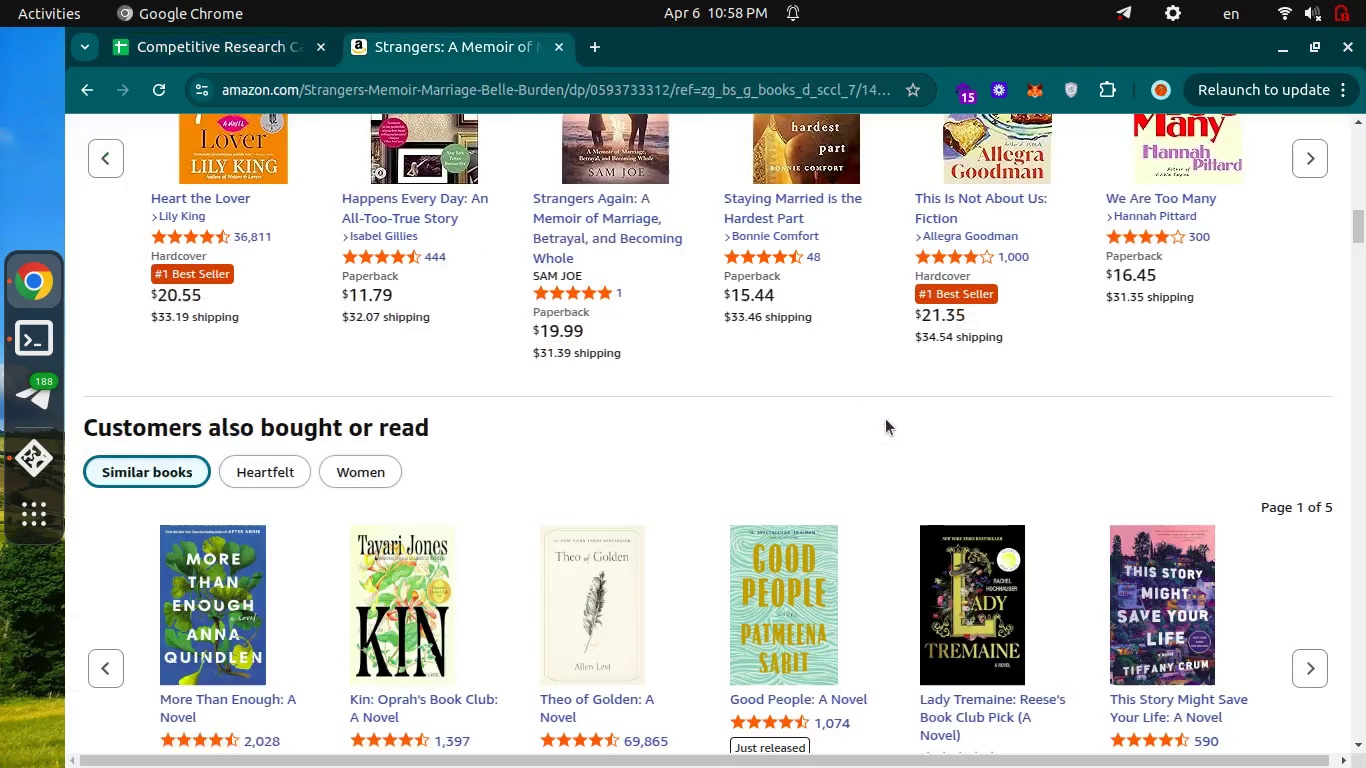 
key(Control+Tab)
 